 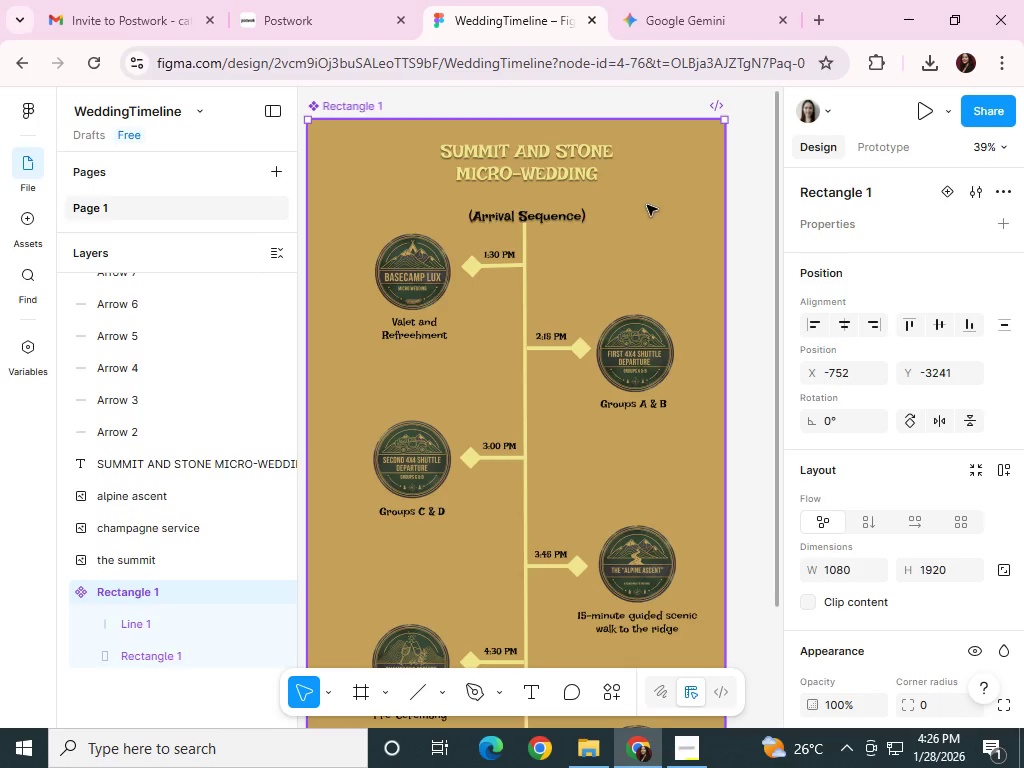 
scroll: coordinate [581, 516], scroll_direction: down, amount: 9.0
 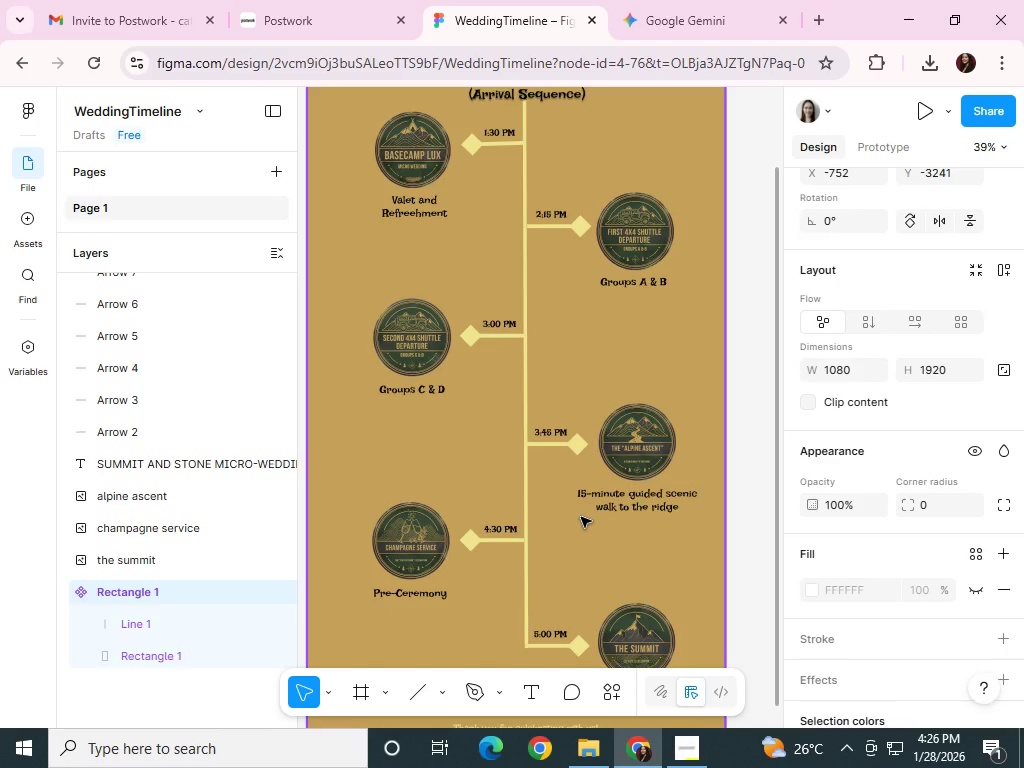 
left_click([426, 161])
 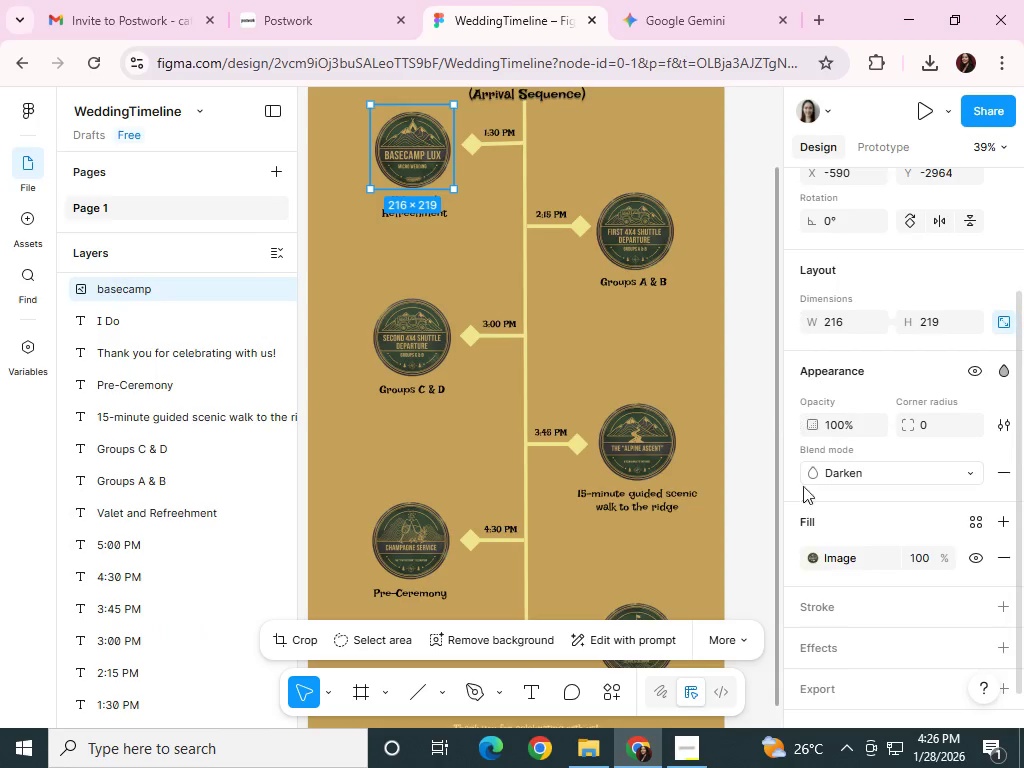 
left_click([830, 556])
 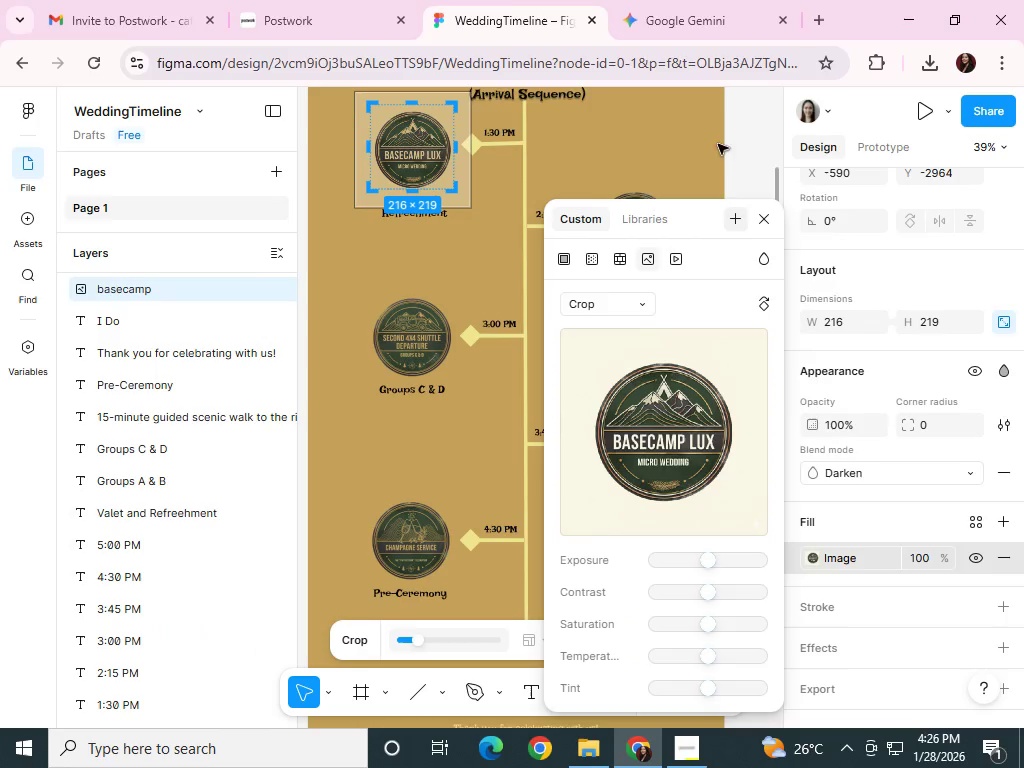 
left_click([710, 119])
 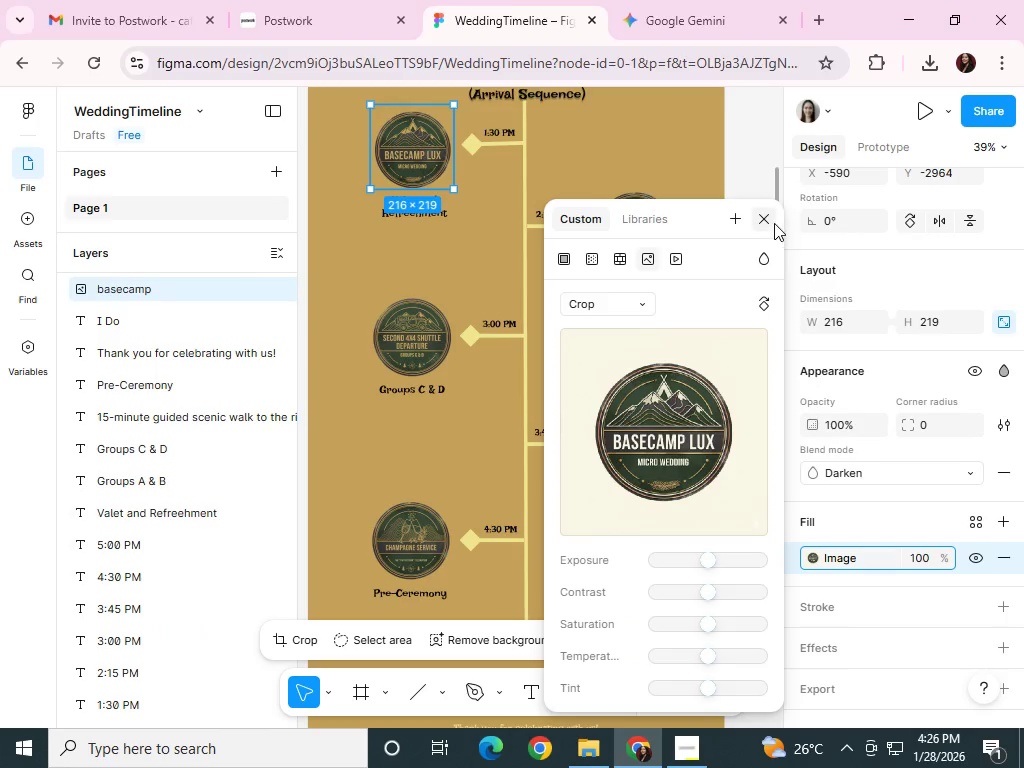 
left_click([774, 223])
 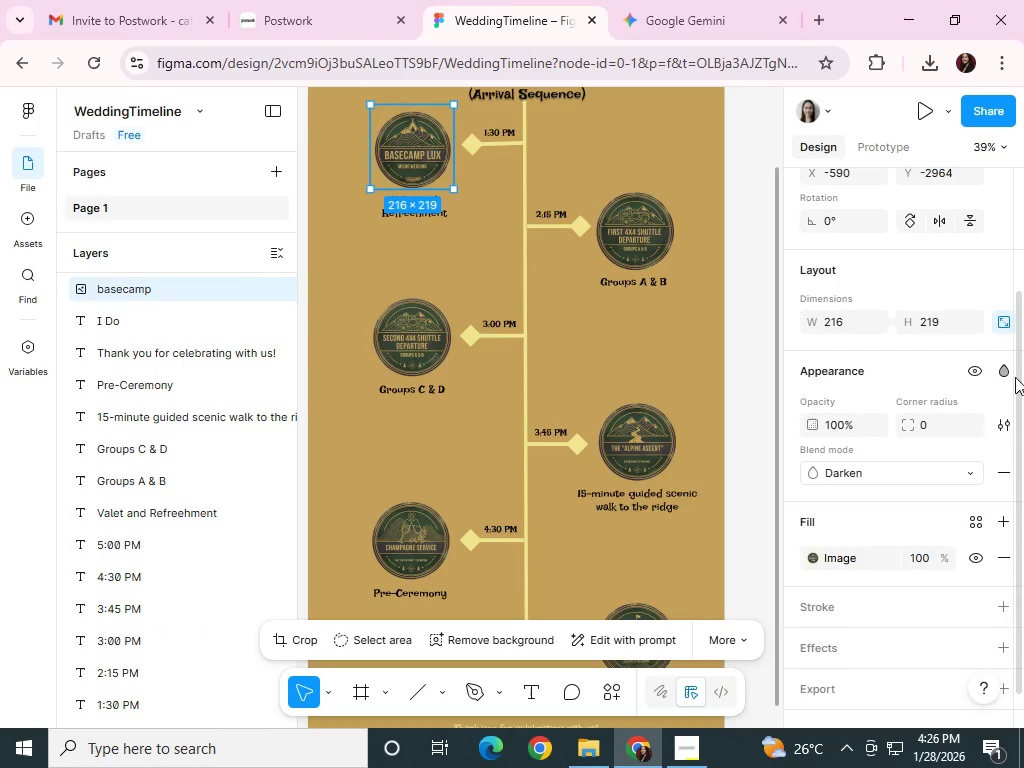 
left_click([1001, 373])
 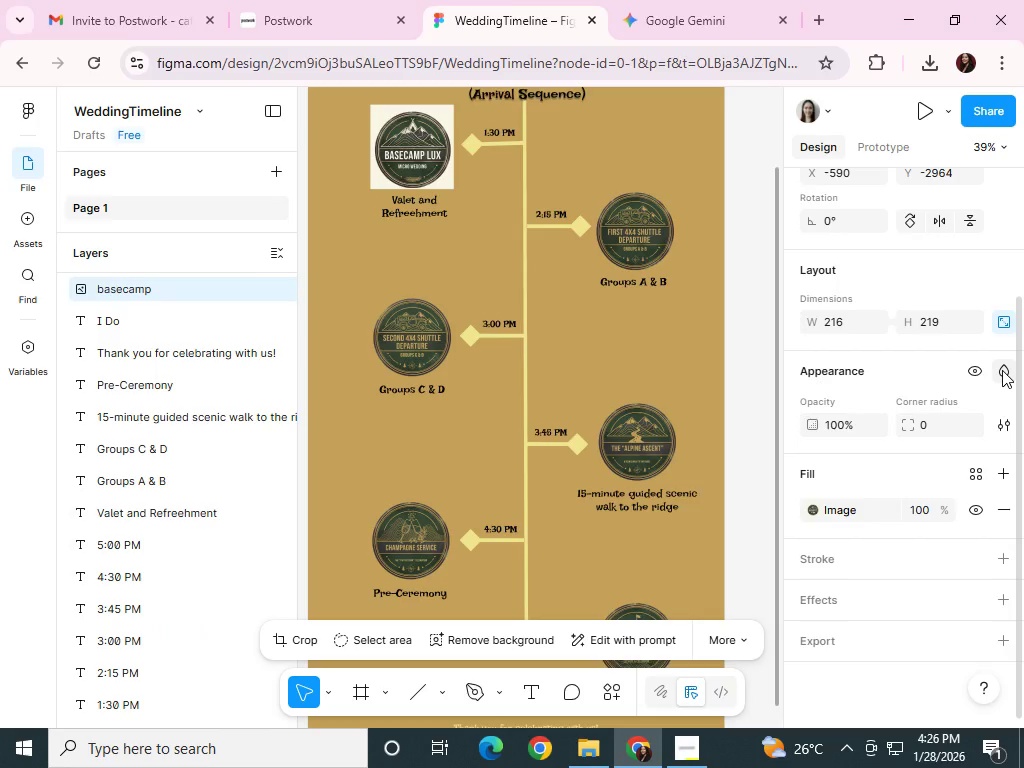 
left_click([1002, 370])
 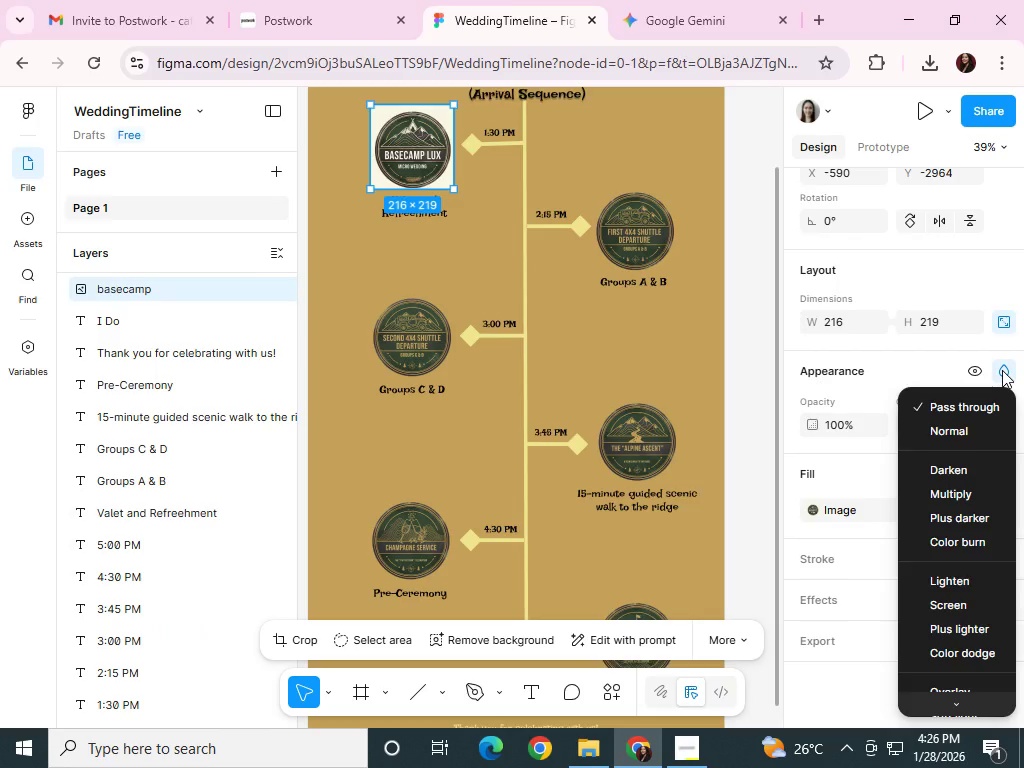 
key(Control+Z)
 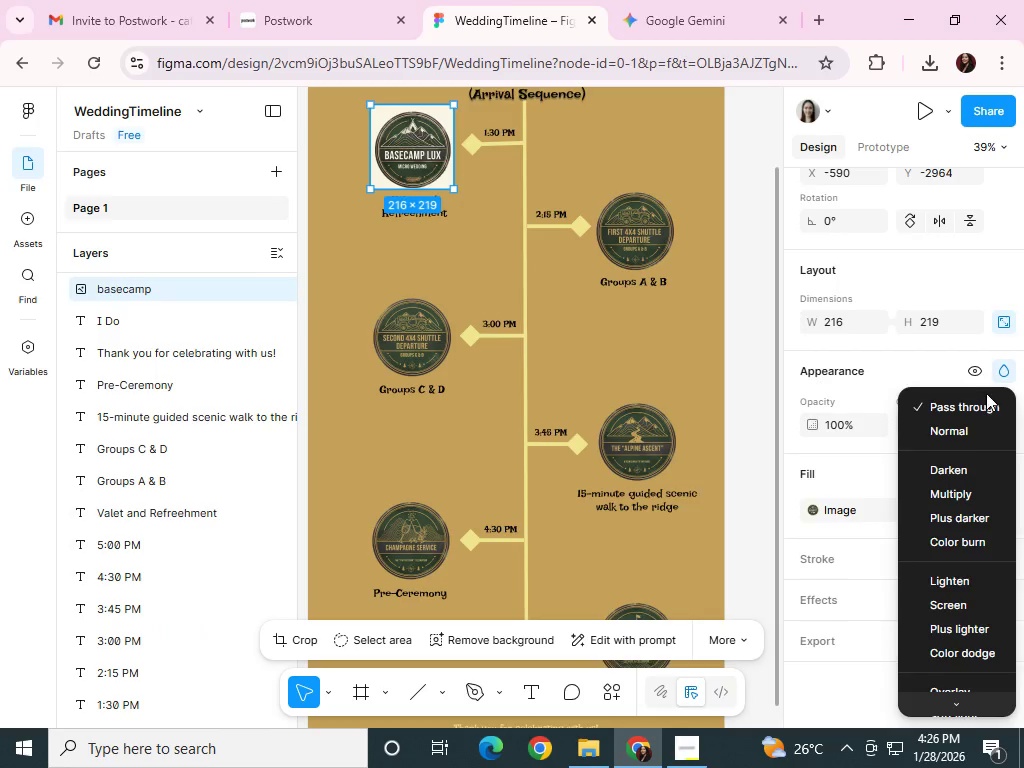 
key(Control+Z)
 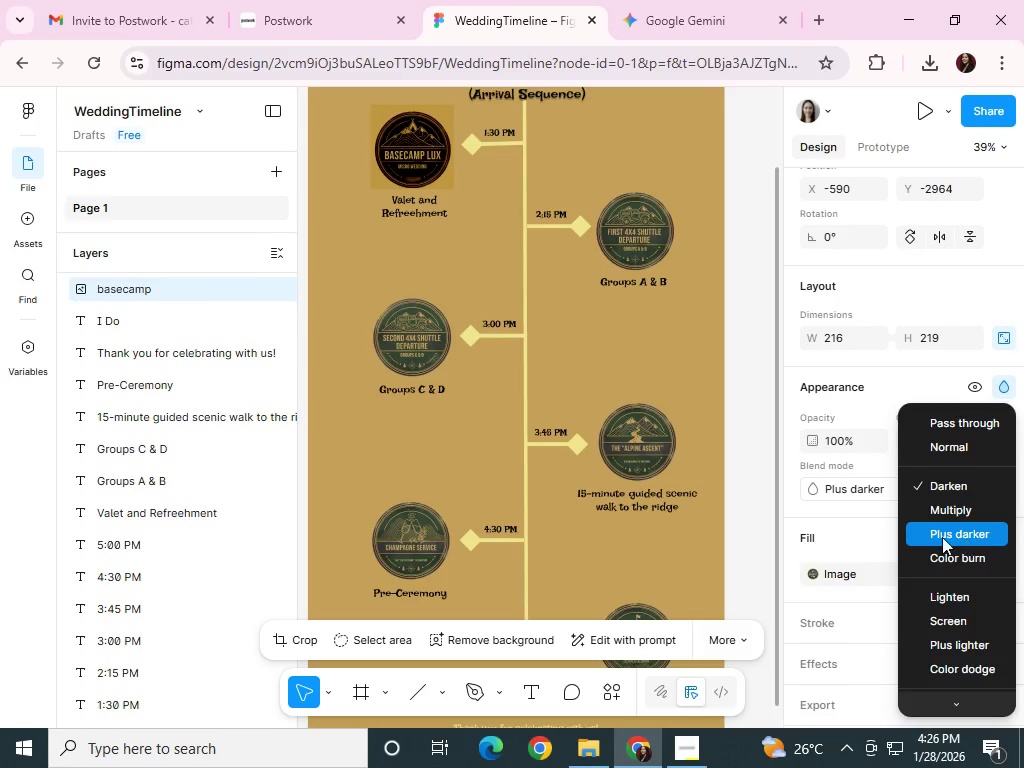 
wait(12.86)
 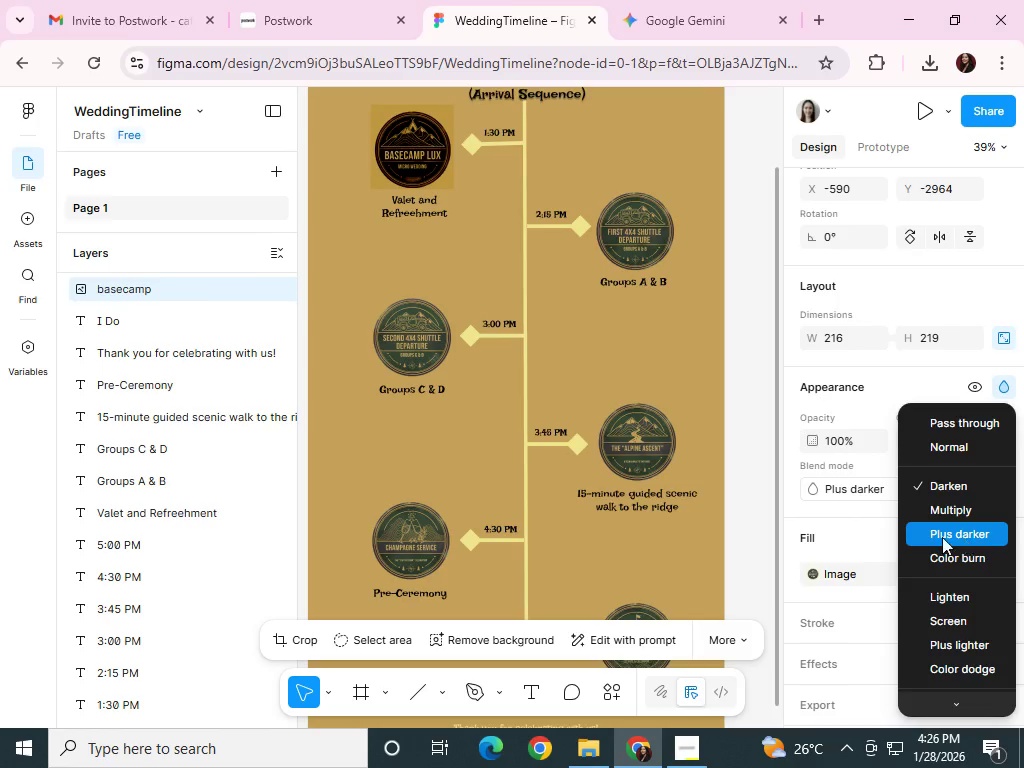 
scroll: coordinate [970, 680], scroll_direction: down, amount: 3.0
 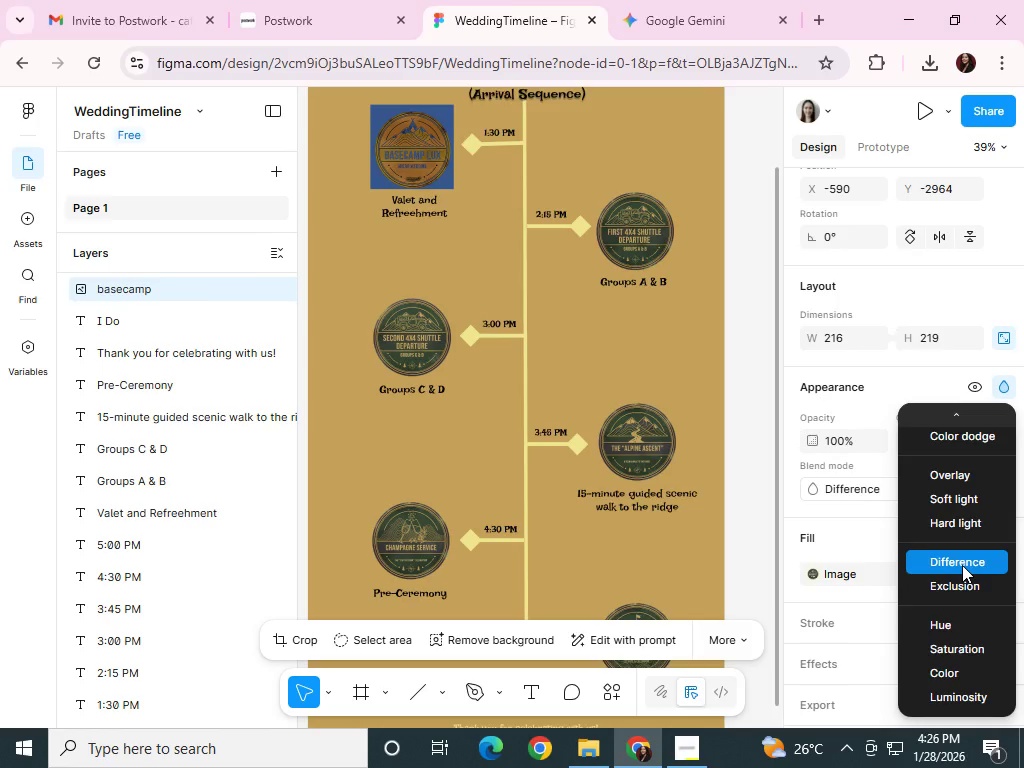 
wait(11.36)
 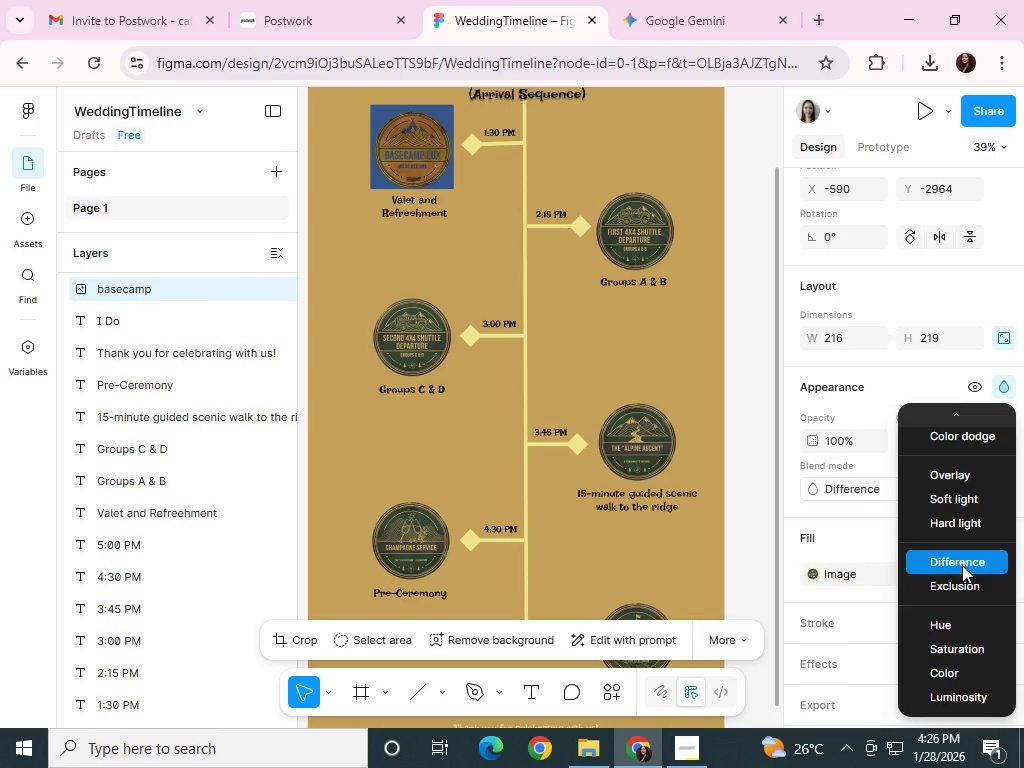 
scroll: coordinate [953, 498], scroll_direction: up, amount: 1.0
 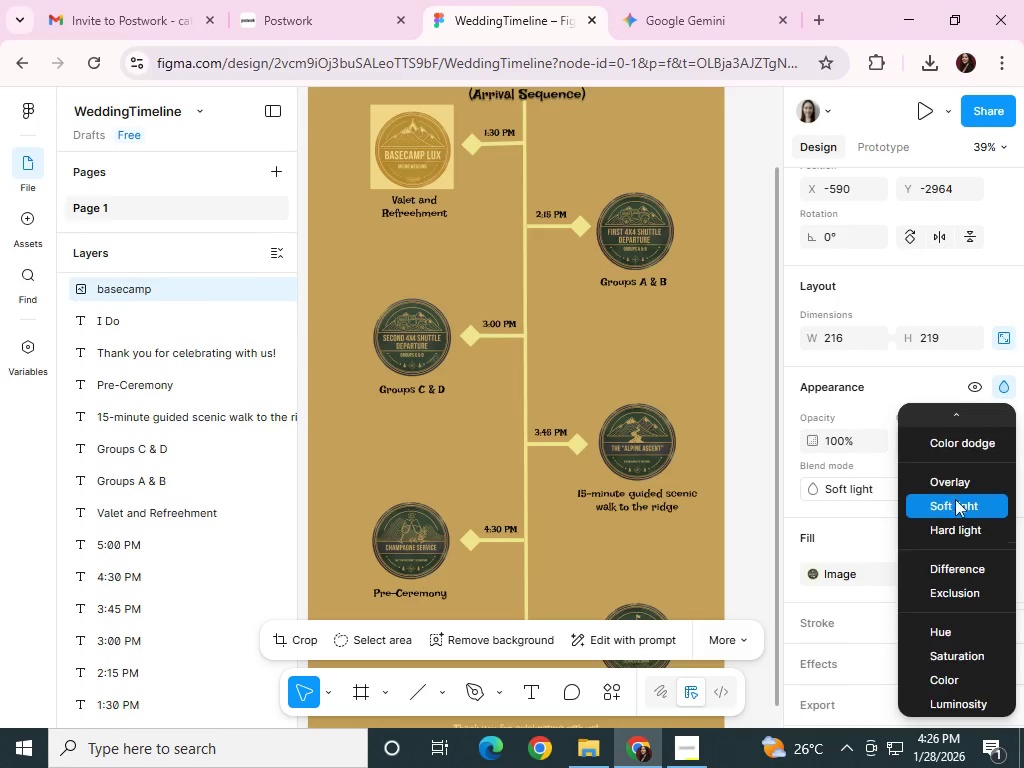 
mouse_move([963, 523])
 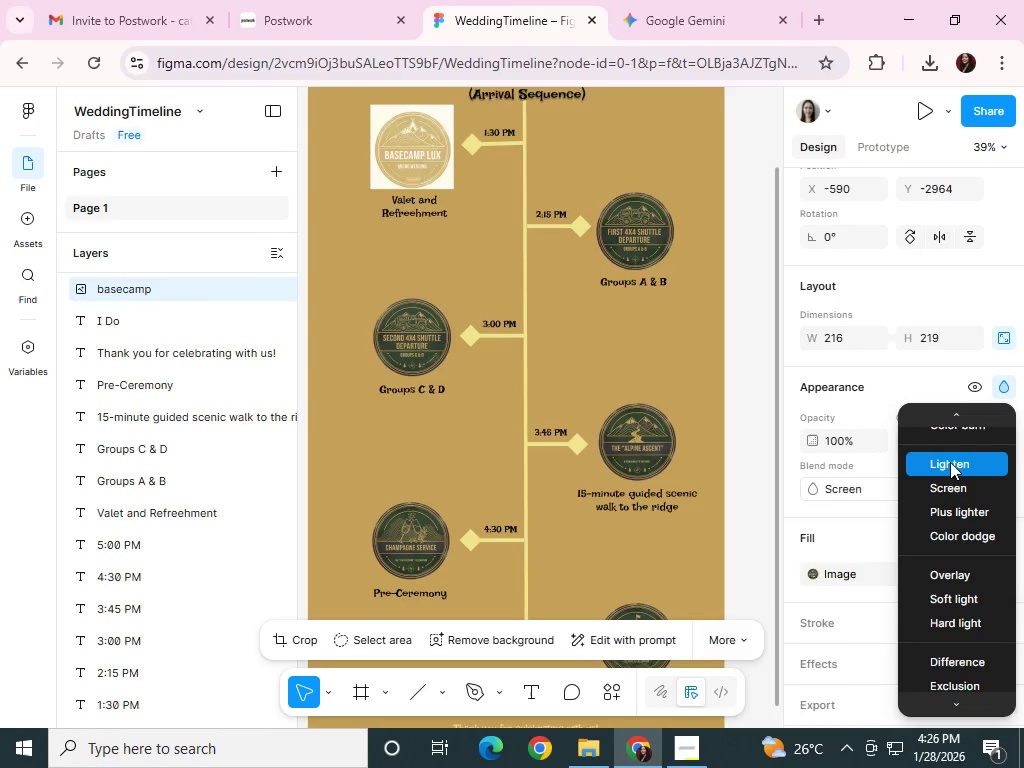 
scroll: coordinate [953, 462], scroll_direction: up, amount: 1.0
 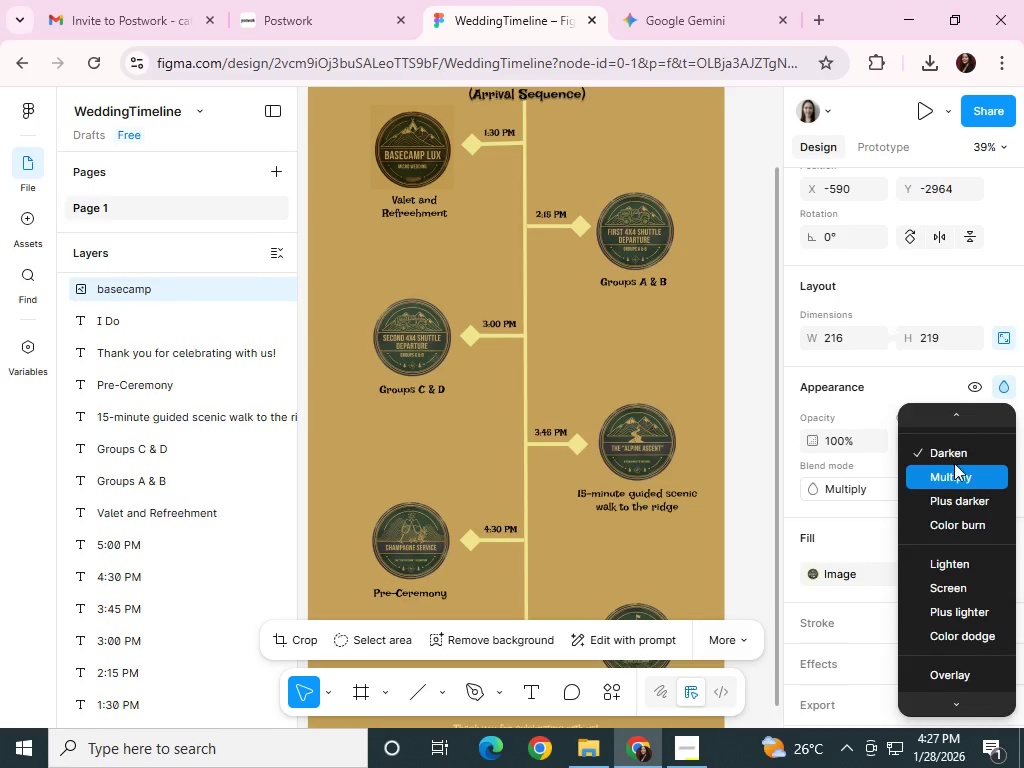 
left_click([953, 456])
 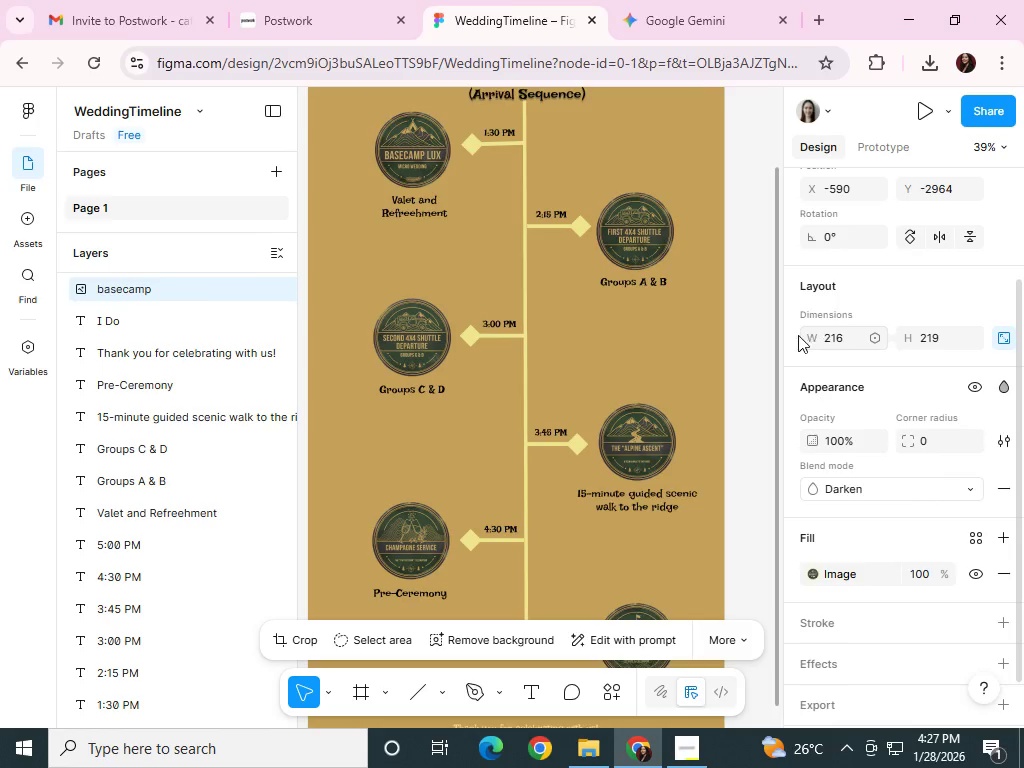 
left_click([752, 310])
 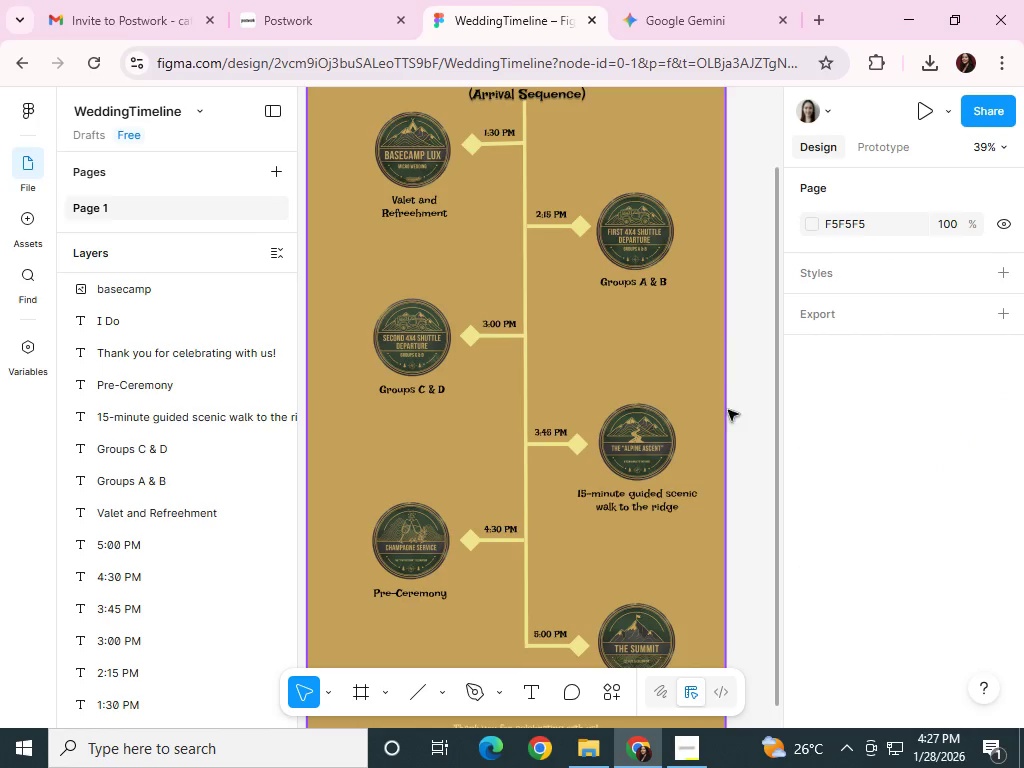 
hold_key(key=S, duration=0.42)
 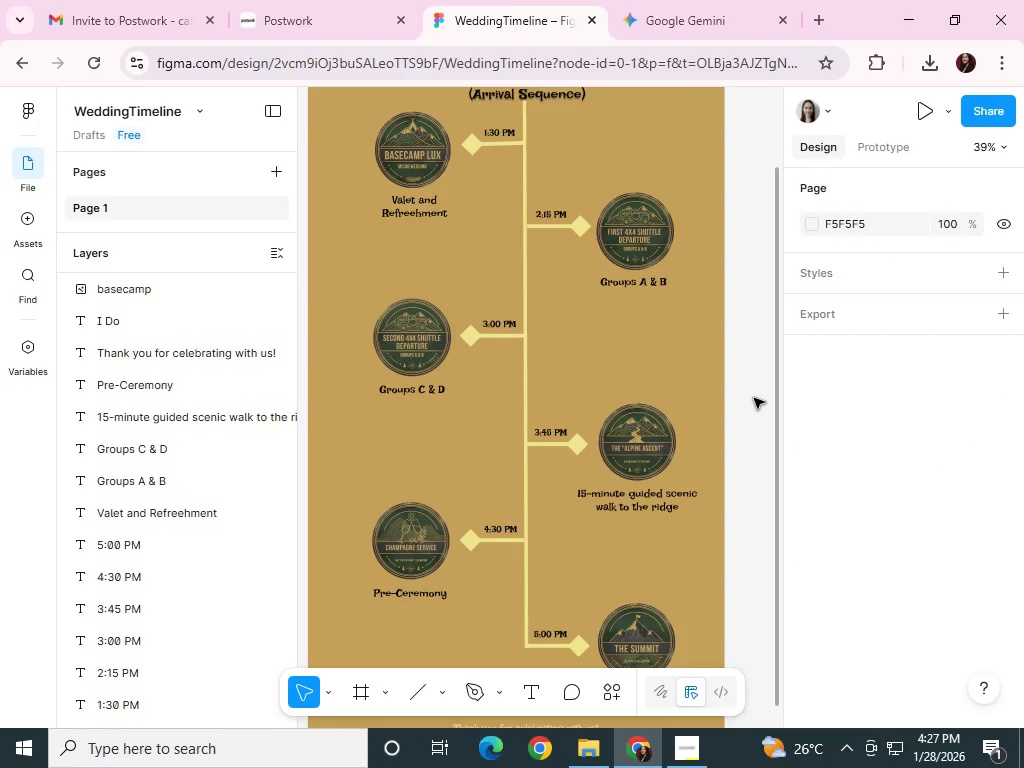 
hold_key(key=S, duration=0.41)
 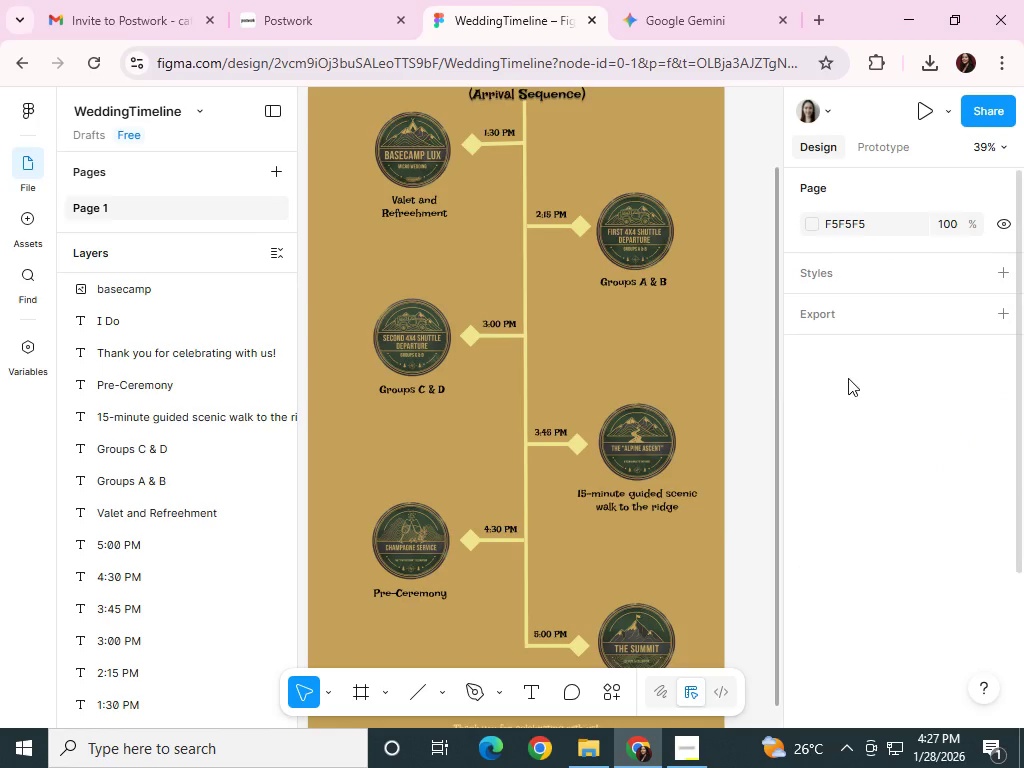 
key(Control+S)
 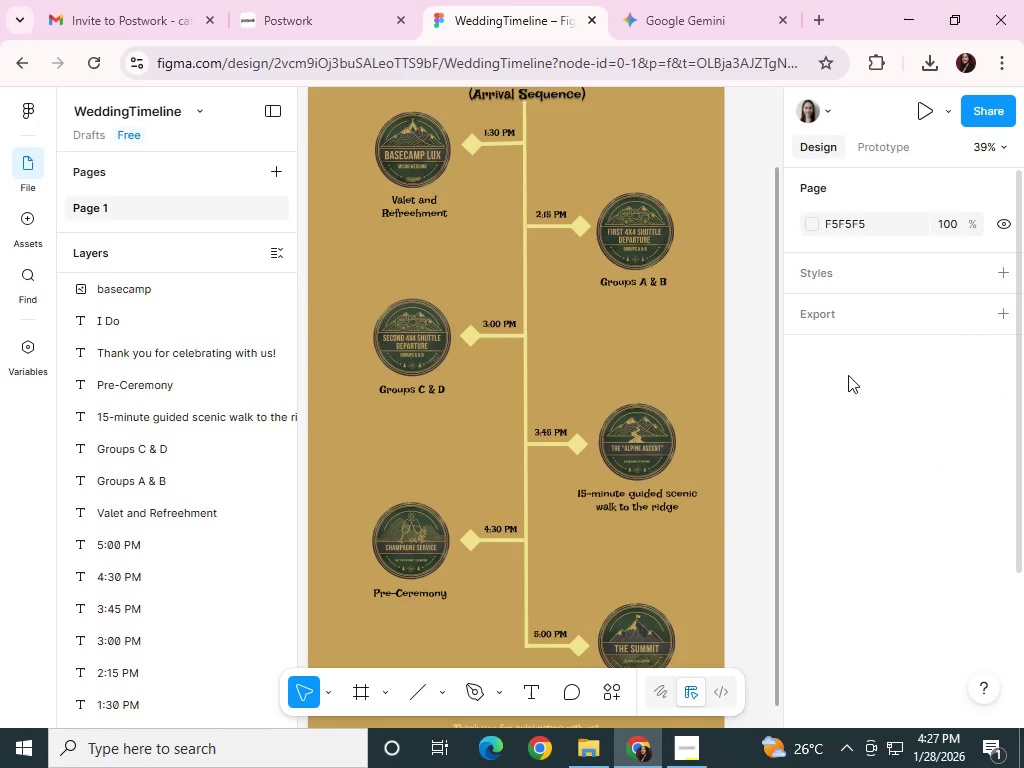 
key(Control+S)
 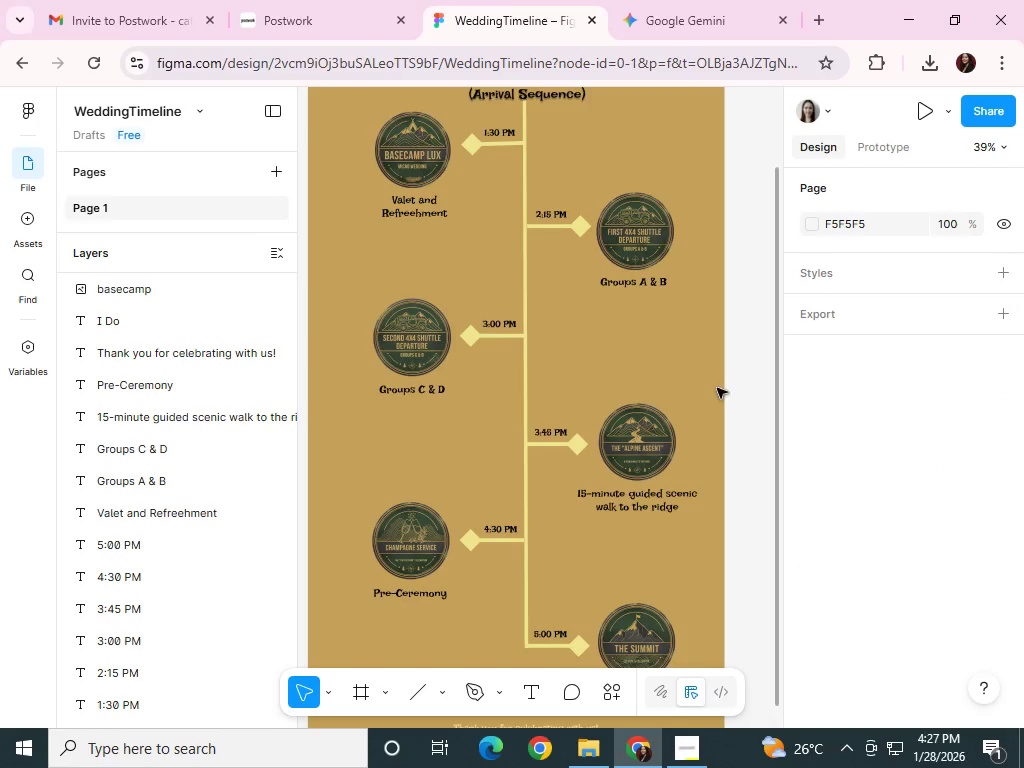 
key(Control+S)
 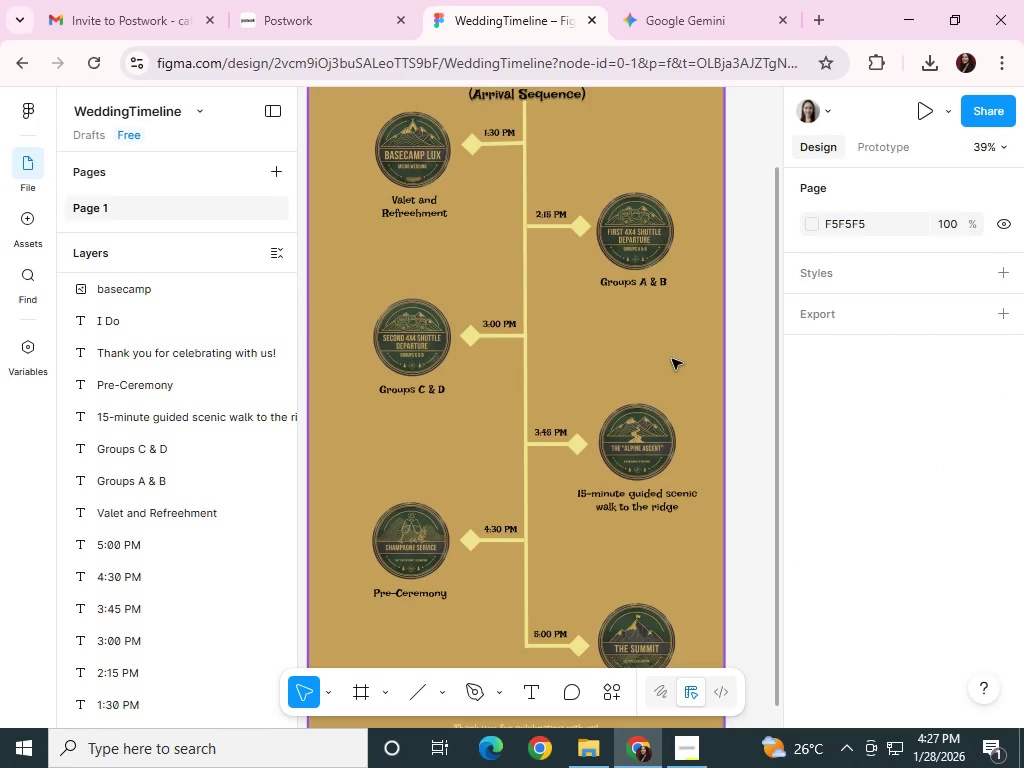 
key(Control+S)
 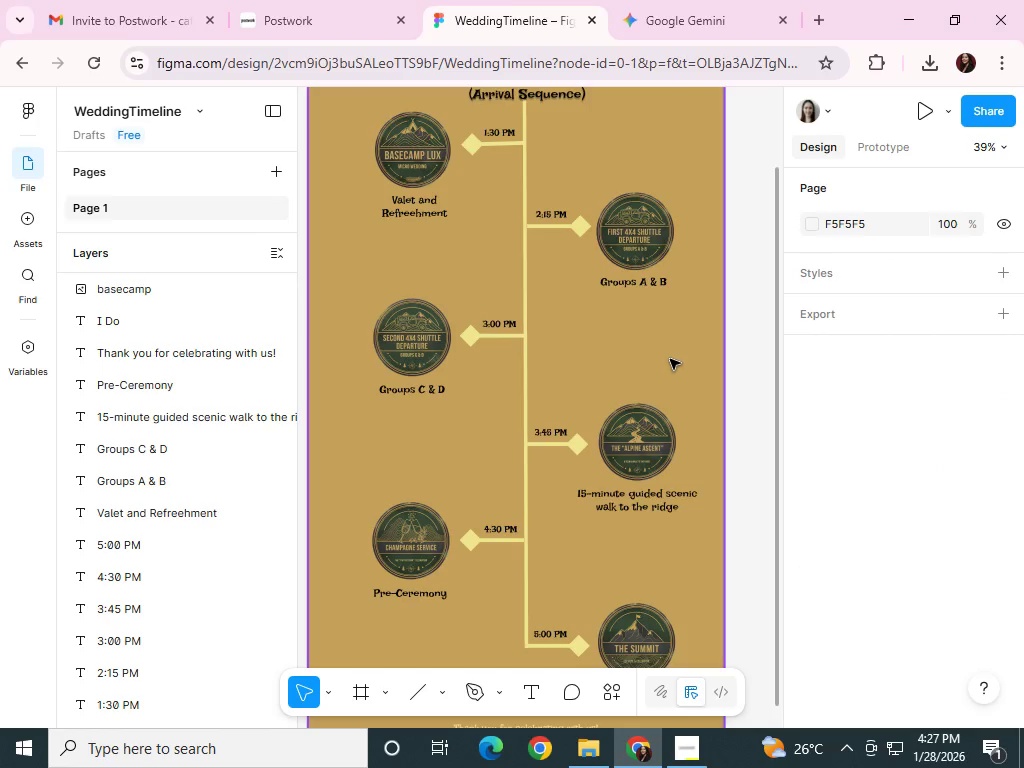 
key(Control+S)
 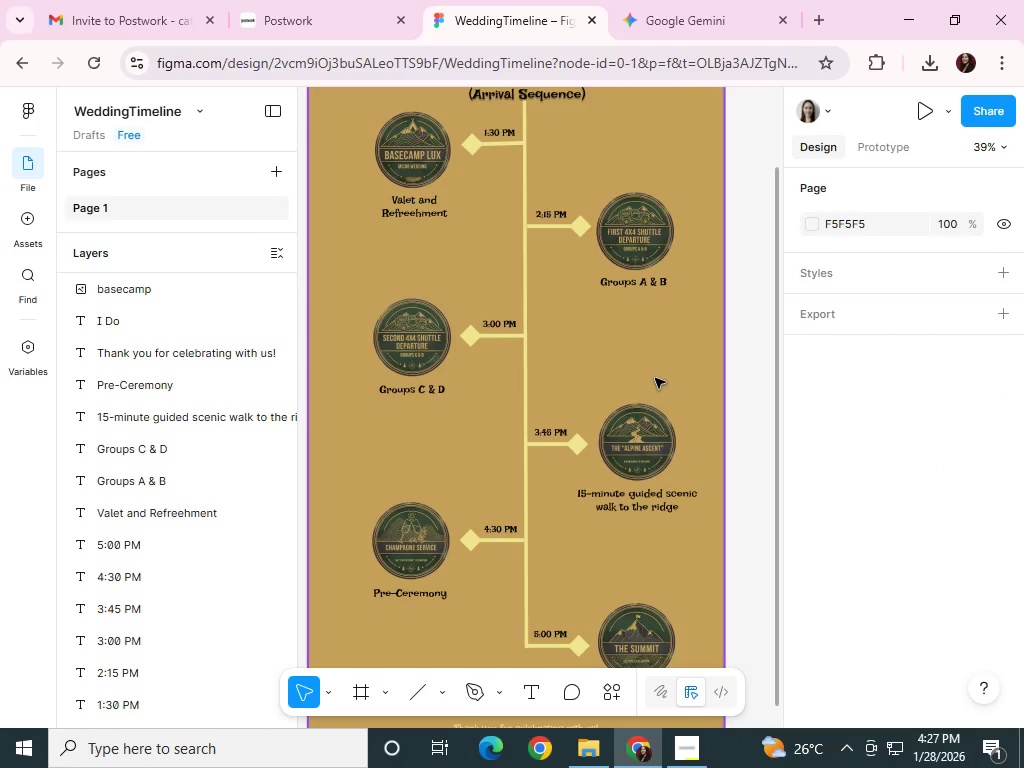 
key(Control+S)
 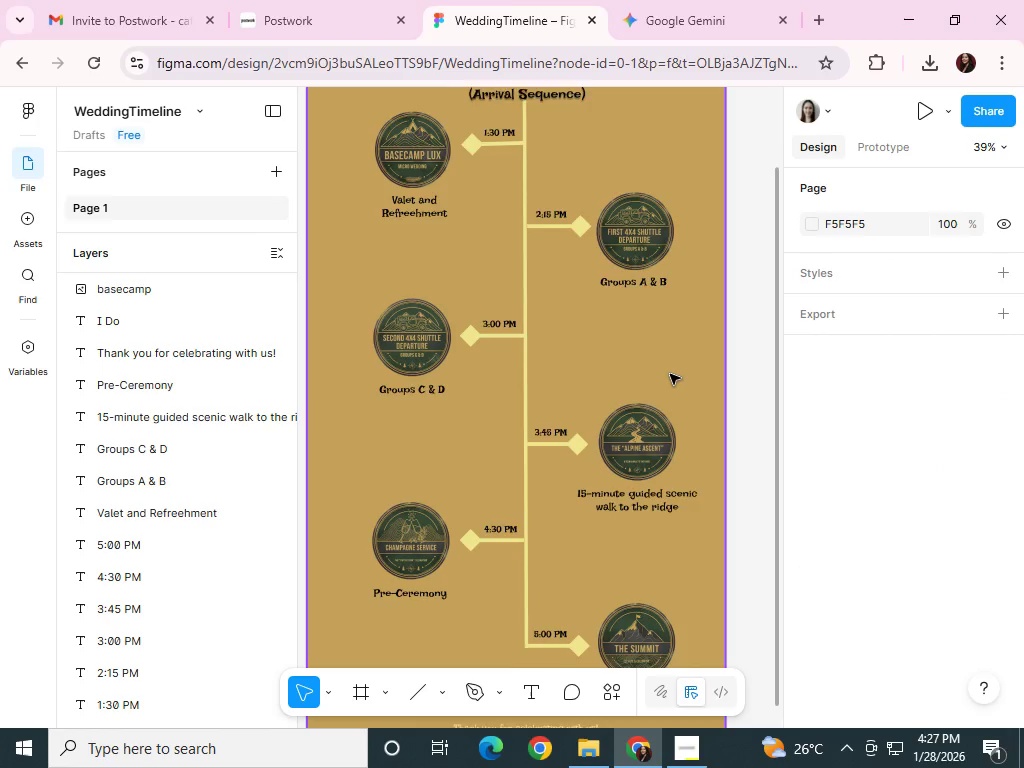 
scroll: coordinate [670, 374], scroll_direction: down, amount: 4.0
 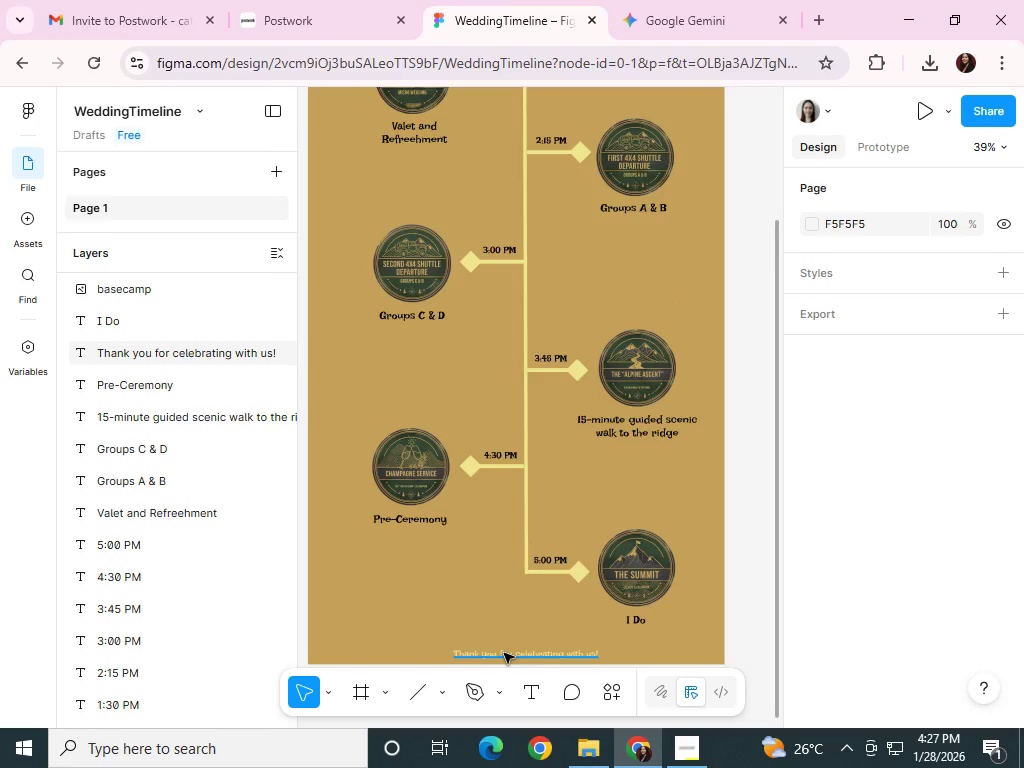 
wait(5.35)
 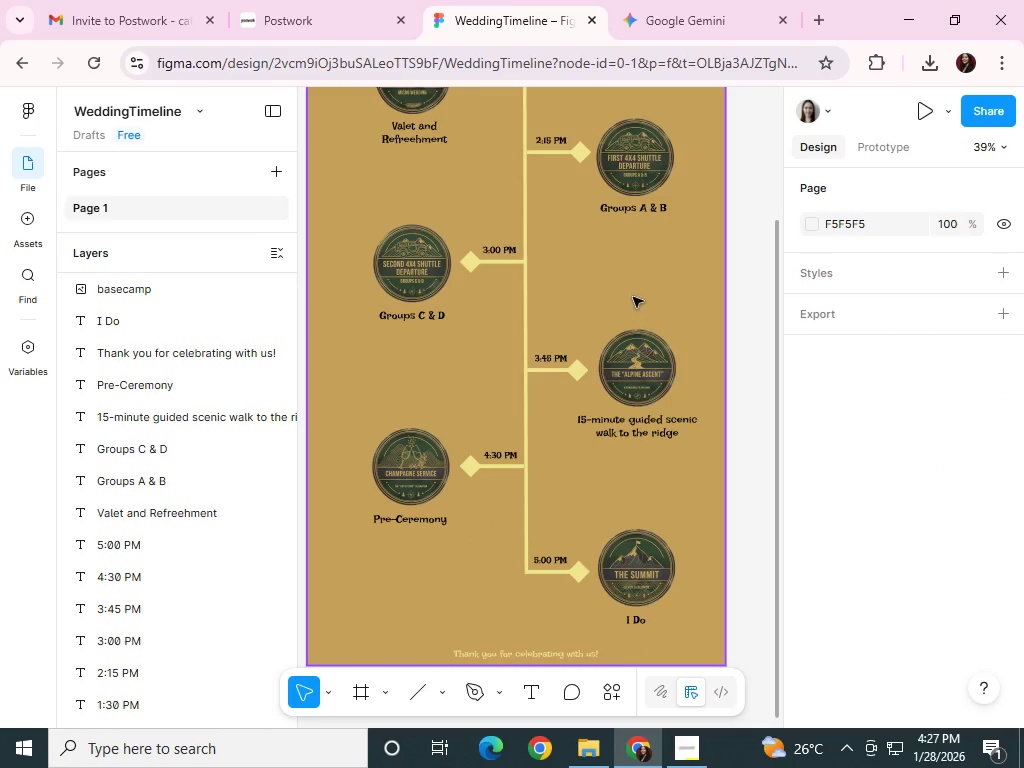 
scroll: coordinate [867, 288], scroll_direction: up, amount: 3.0
 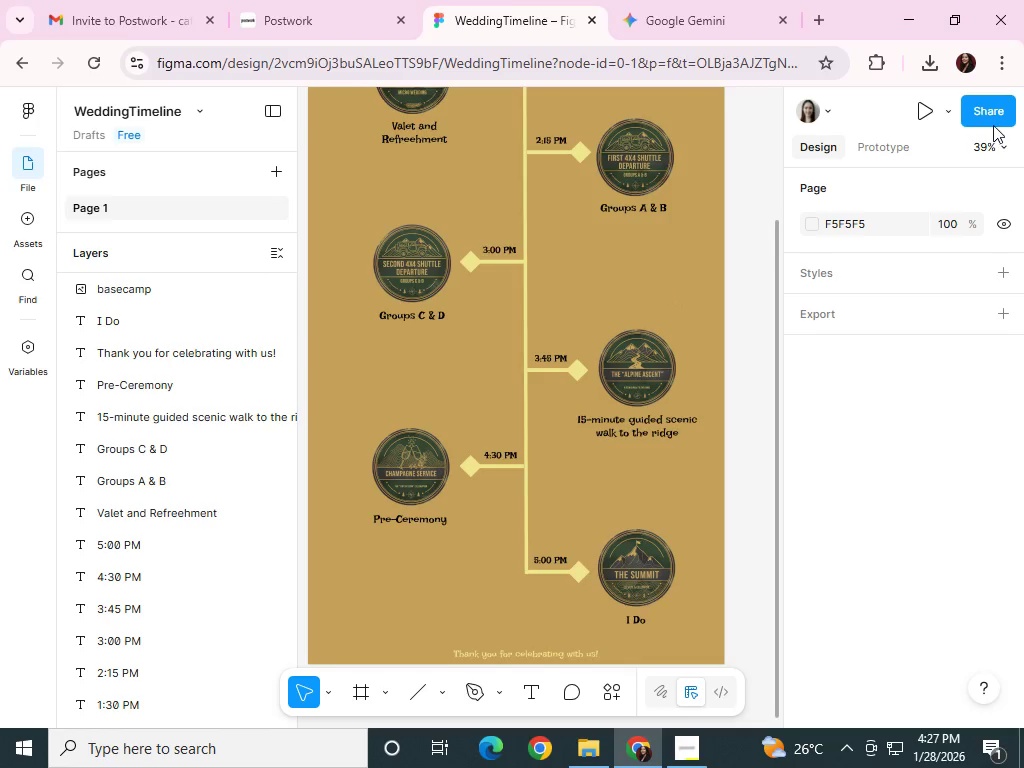 
left_click([993, 125])
 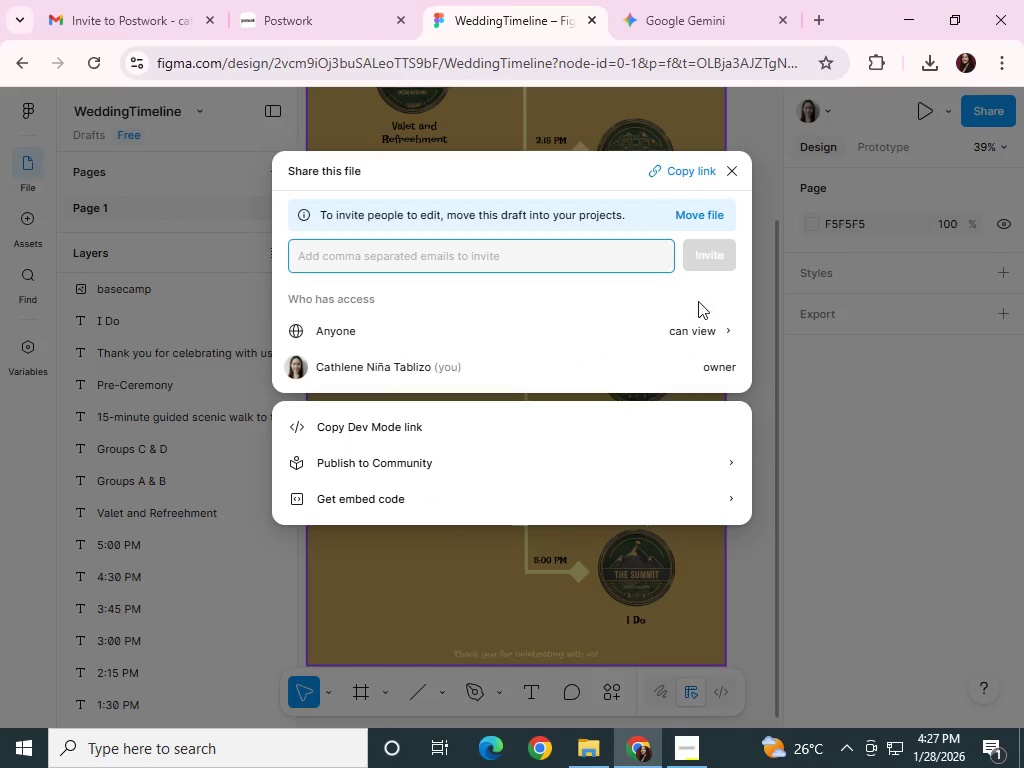 
left_click([598, 430])
 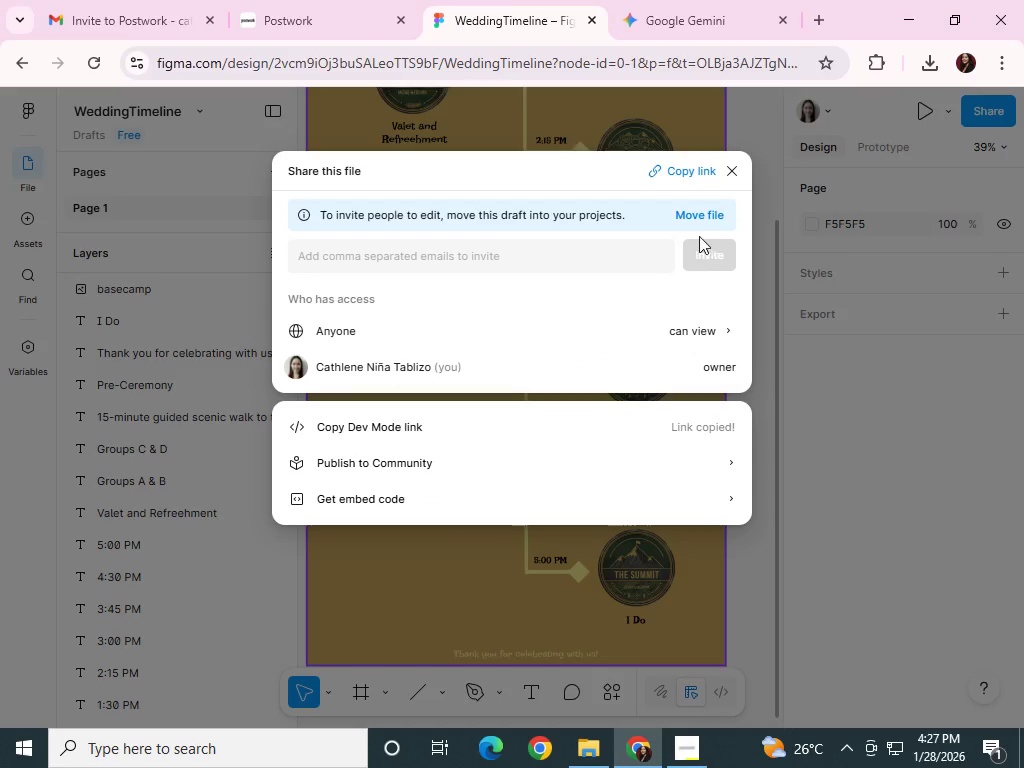 
left_click([725, 174])
 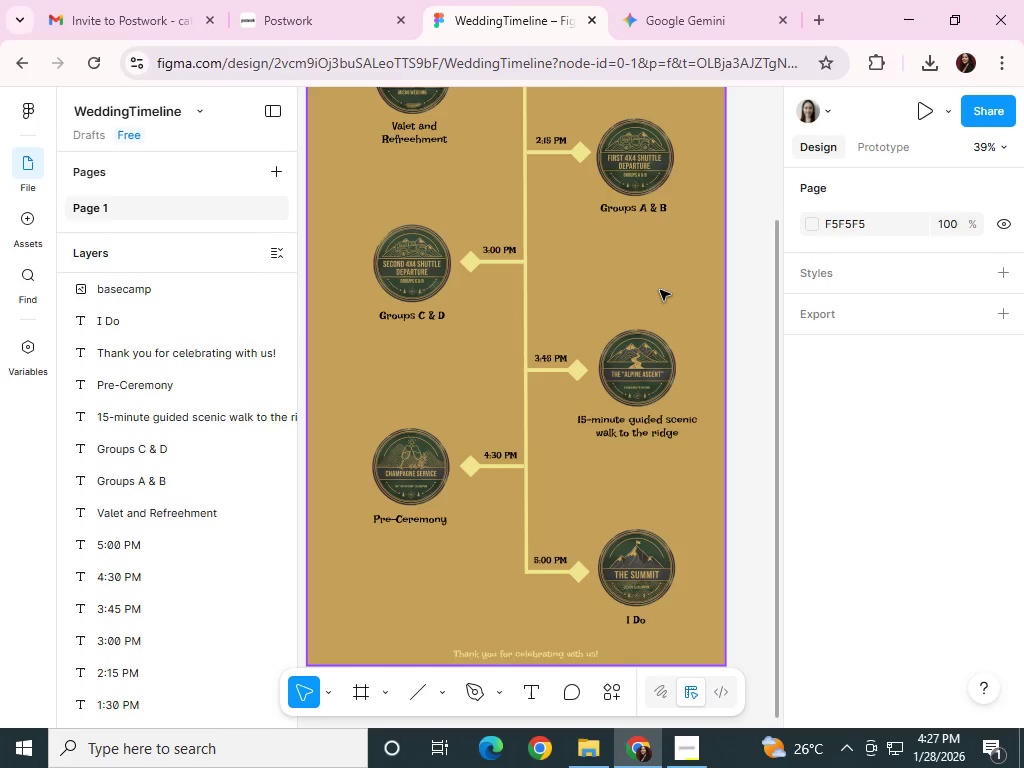 
hold_key(key=ControlLeft, duration=1.22)
 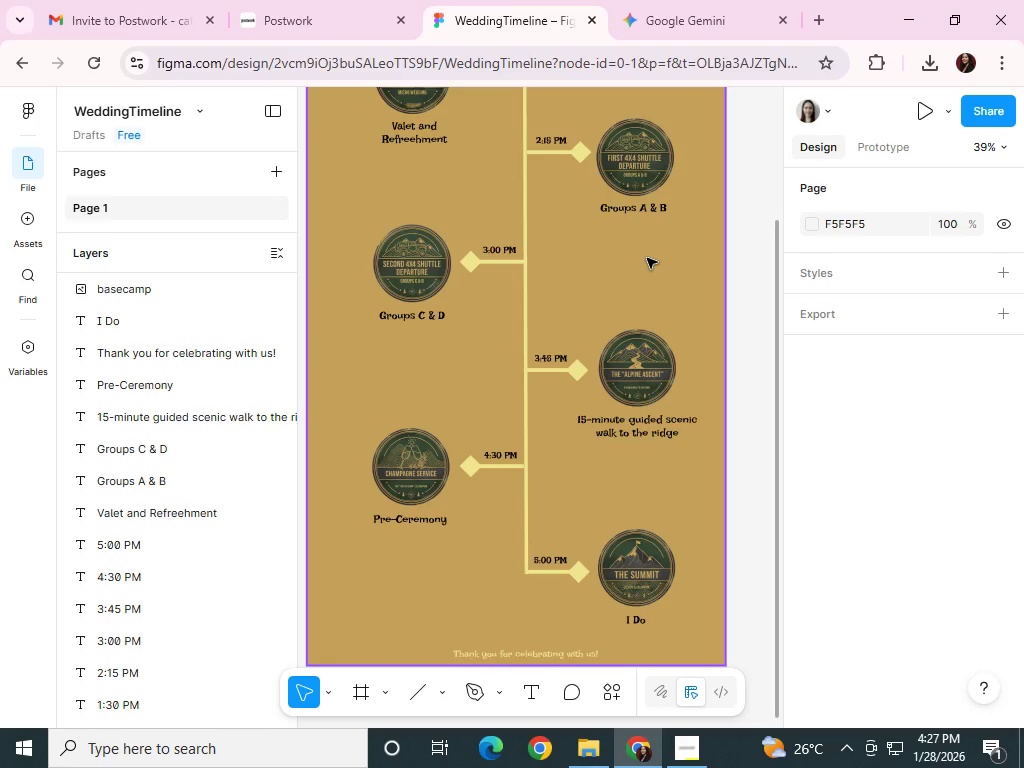 
hold_key(key=ShiftLeft, duration=0.62)
 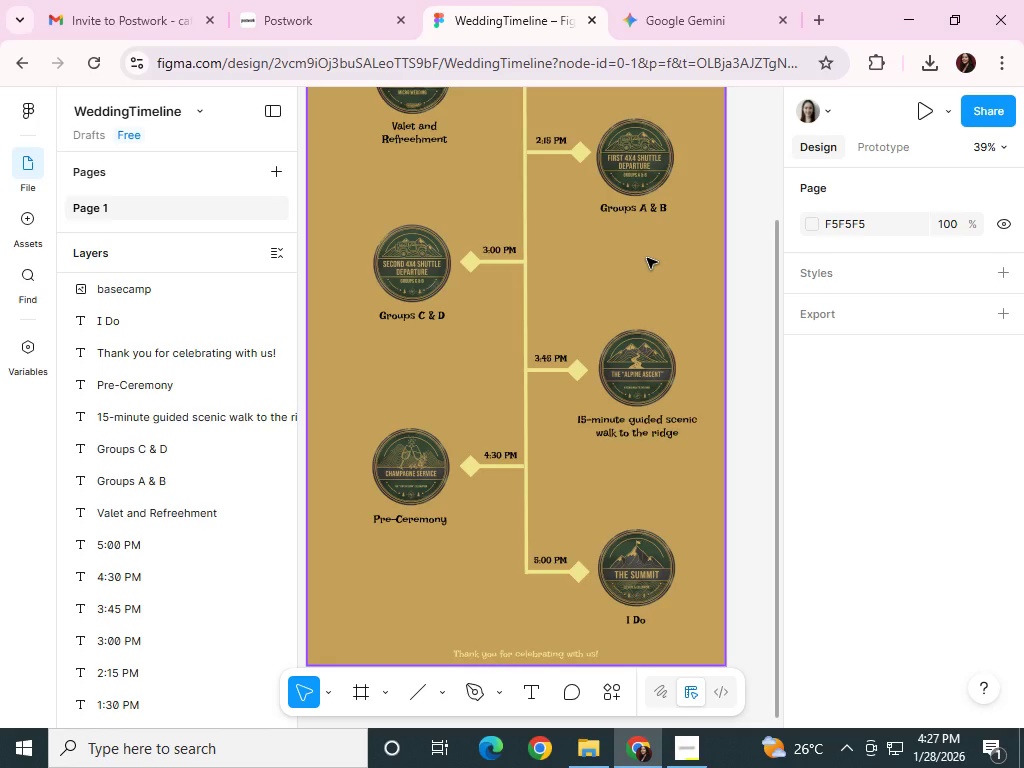 
hold_key(key=ShiftLeft, duration=2.28)
left_click([769, 173])
 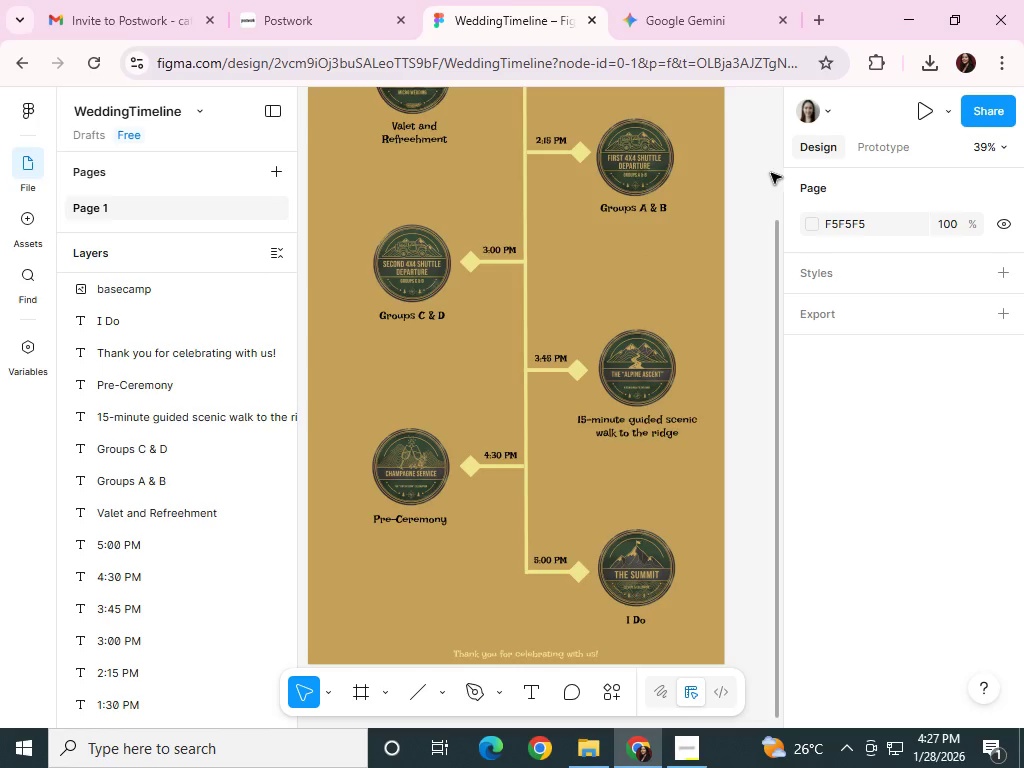 
key(Control+Shift+N)
 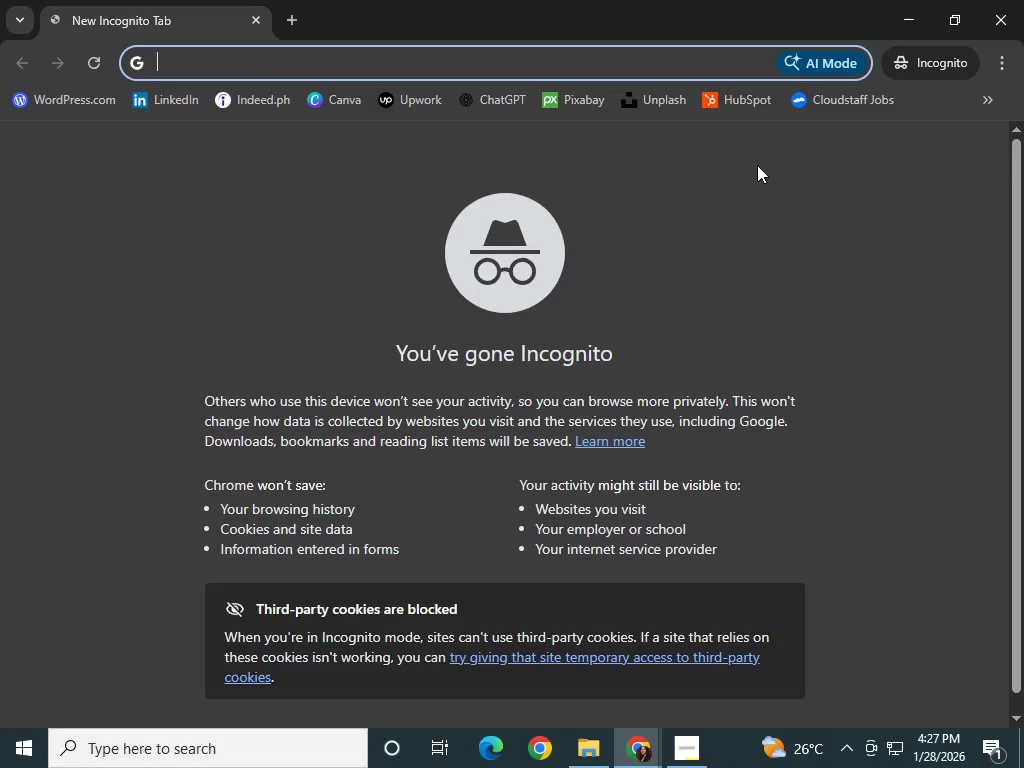 
key(Control+V)
 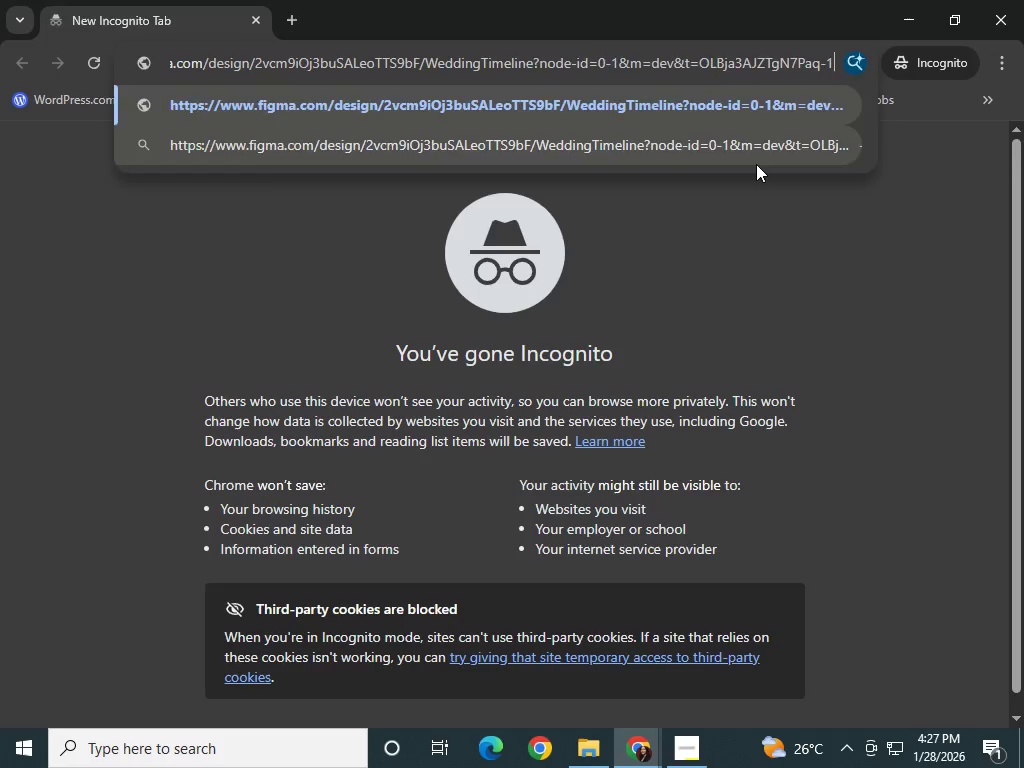 
key(NumpadEnter)
 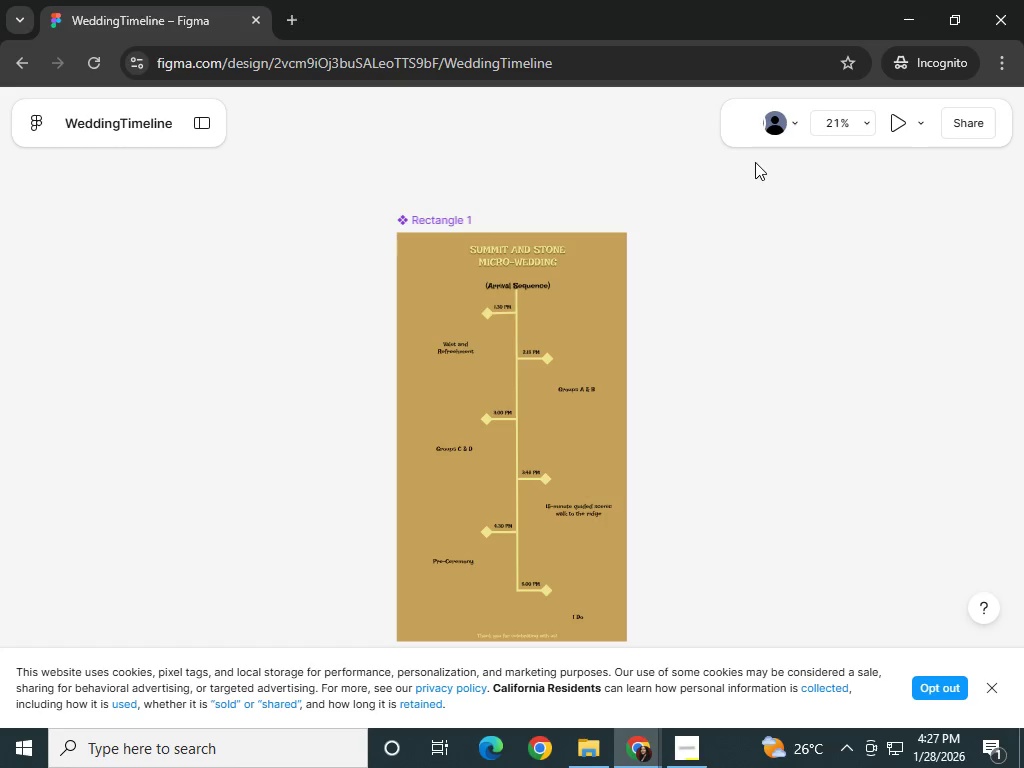 
wait(13.31)
 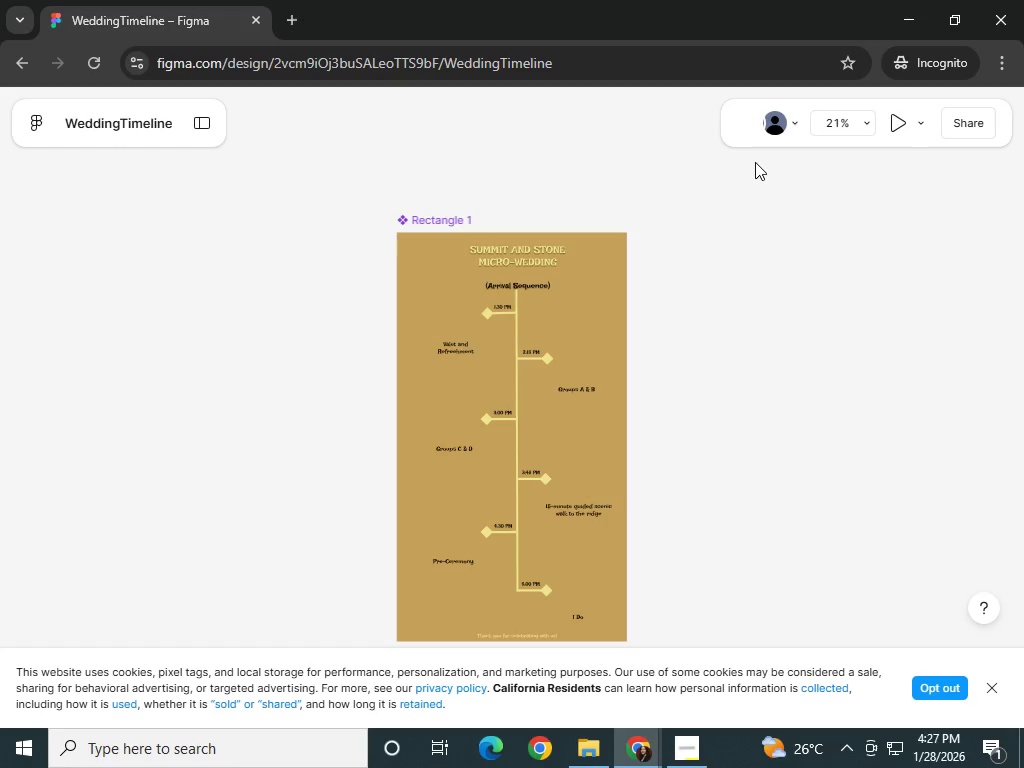 
scroll: coordinate [588, 360], scroll_direction: down, amount: 3.0
 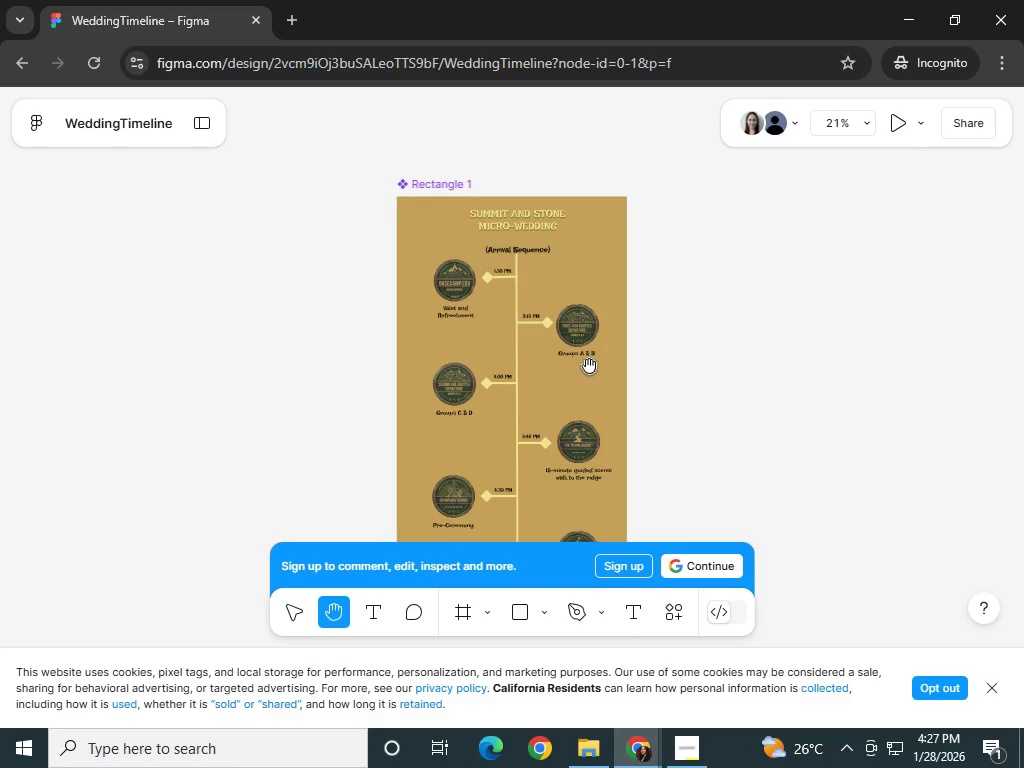 
scroll: coordinate [589, 366], scroll_direction: up, amount: 2.0
 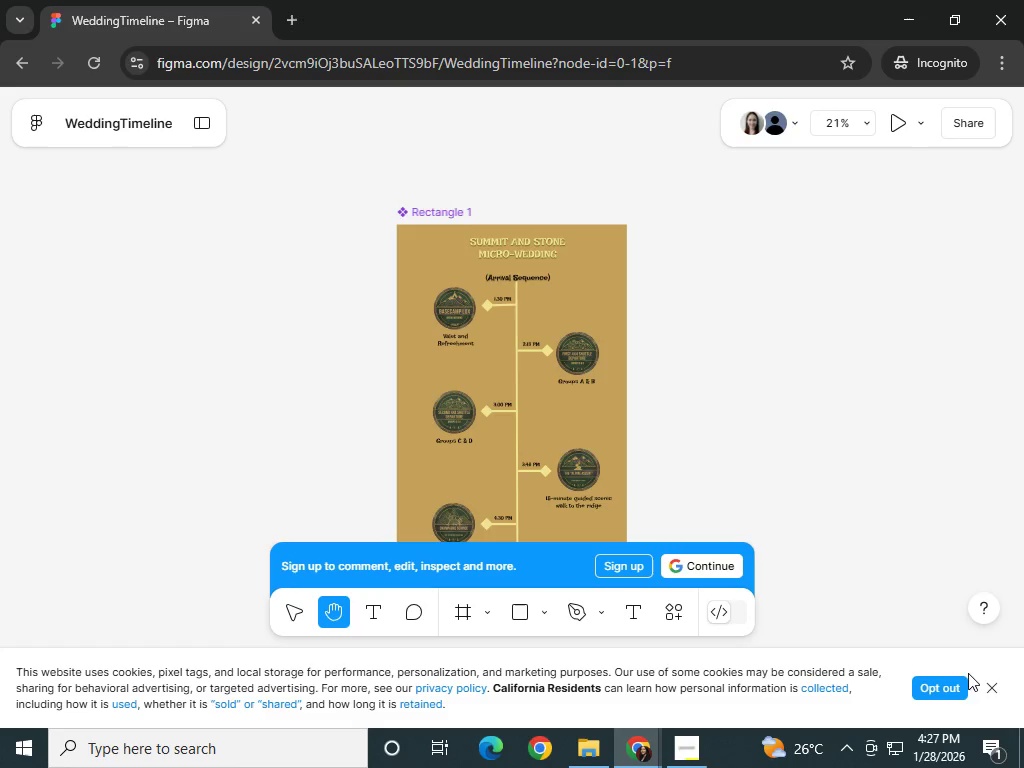 
left_click([989, 688])
 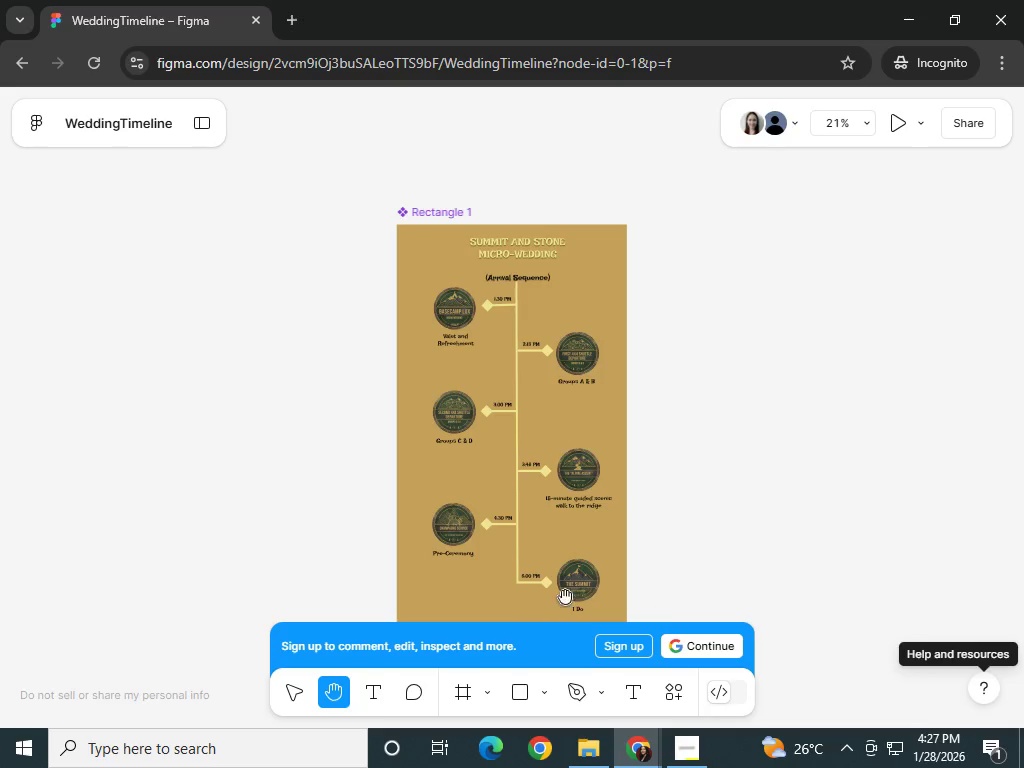 
hold_key(key=ControlLeft, duration=1.2)
scroll: coordinate [557, 592], scroll_direction: up, amount: 6.0
 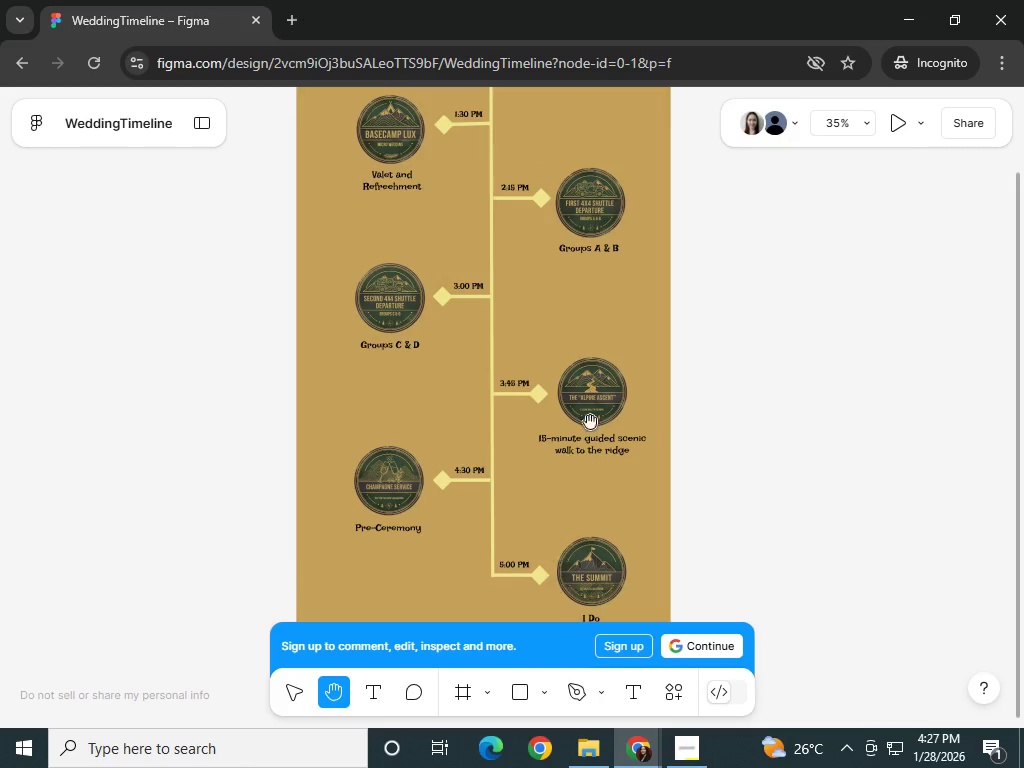 
left_click_drag(start_coordinate=[596, 322], to_coordinate=[640, 455])
 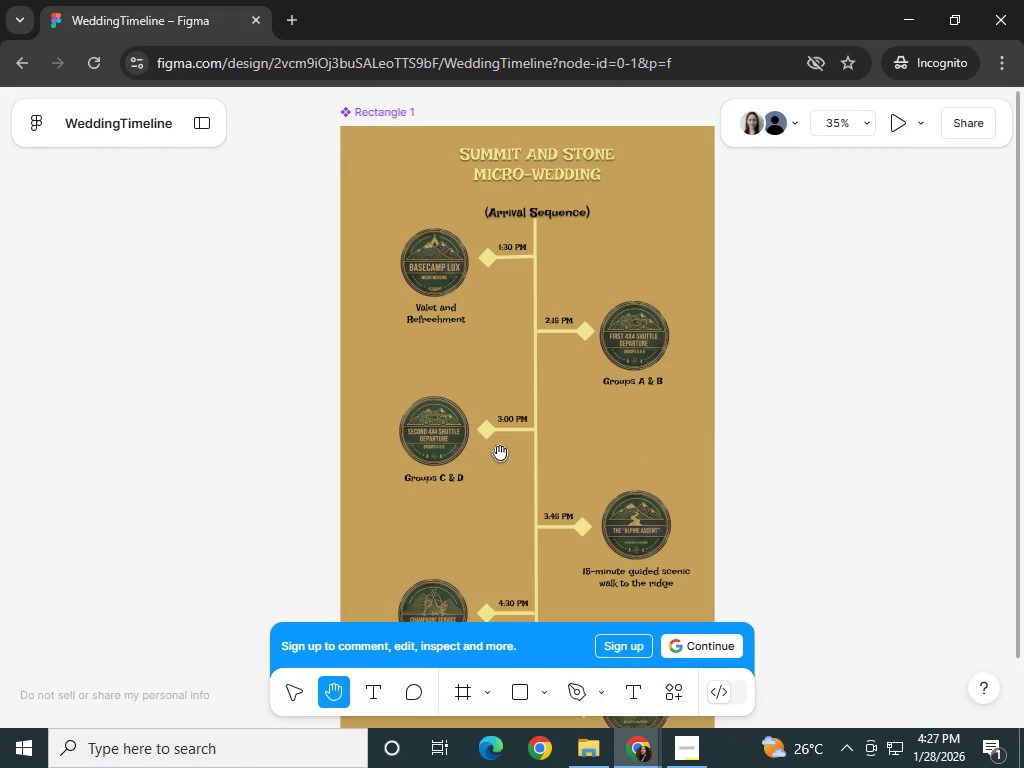 
scroll: coordinate [500, 453], scroll_direction: down, amount: 1.0
 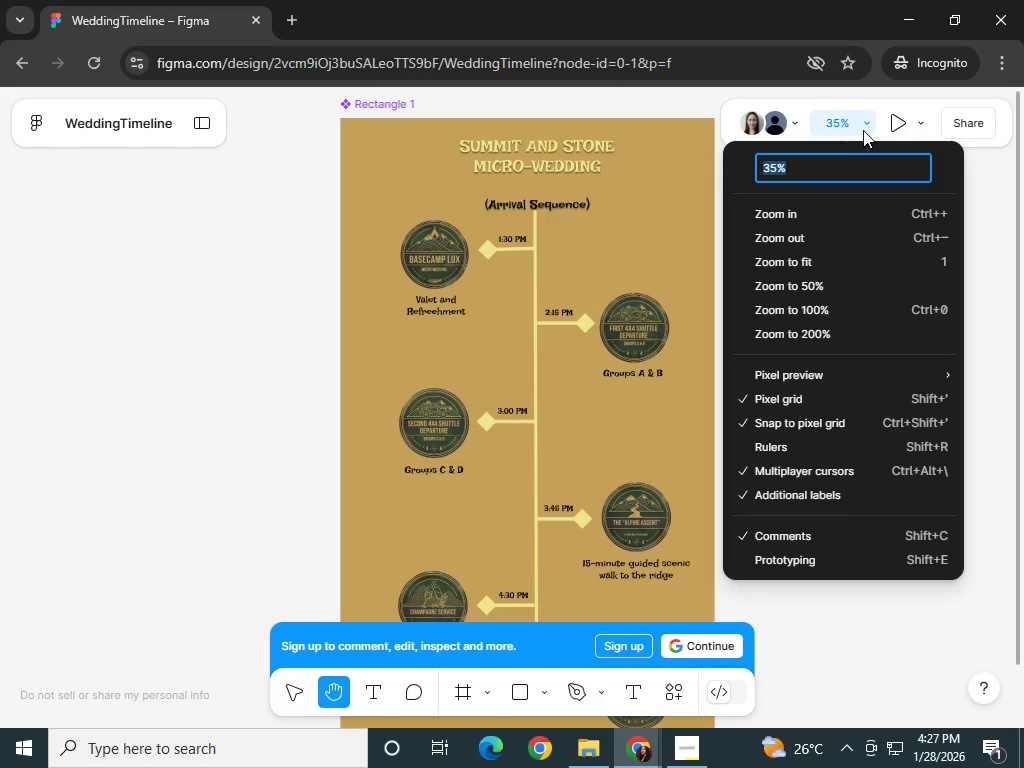 
left_click([860, 130])
 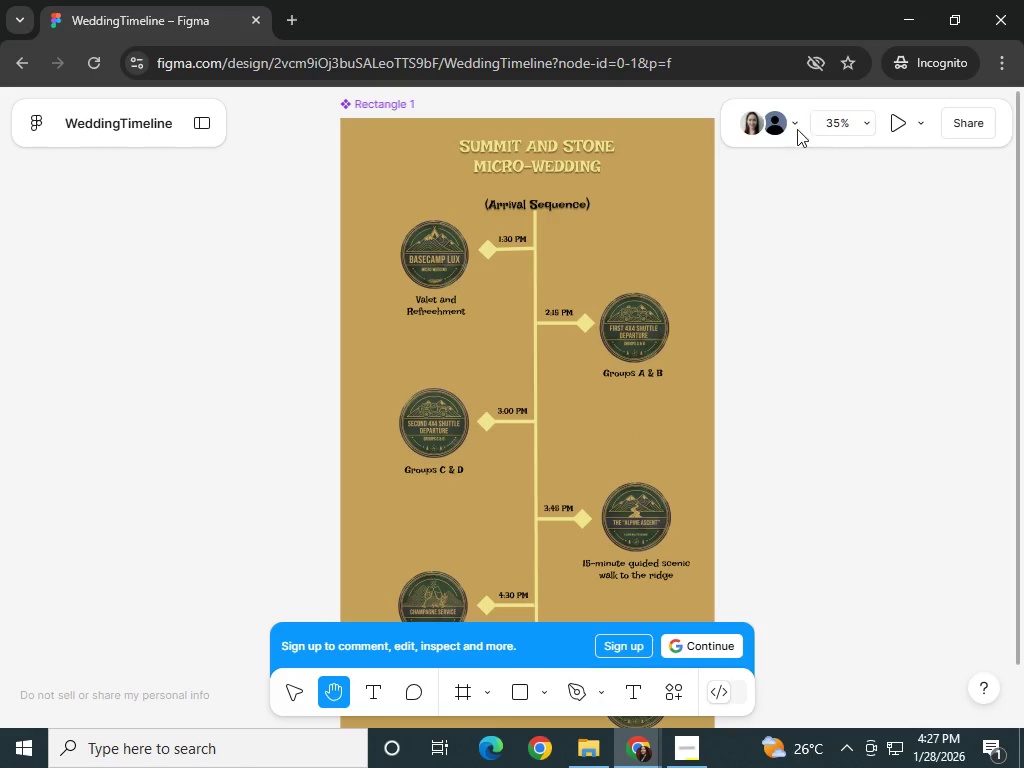 
left_click([783, 124])
 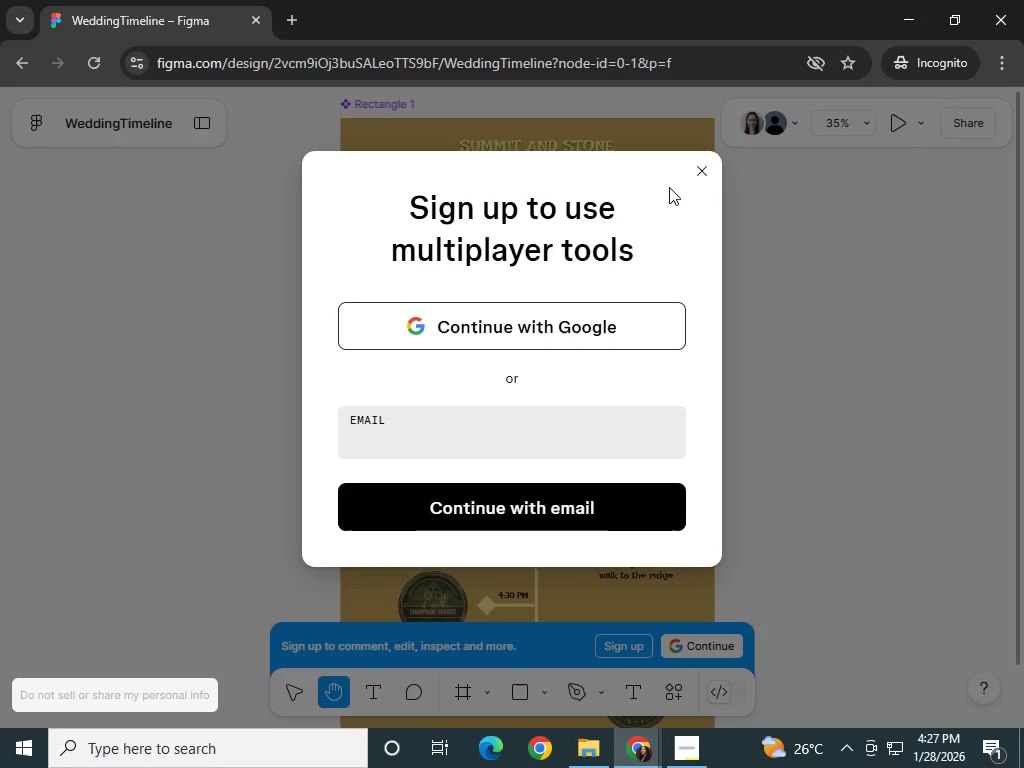 
left_click([696, 158])
 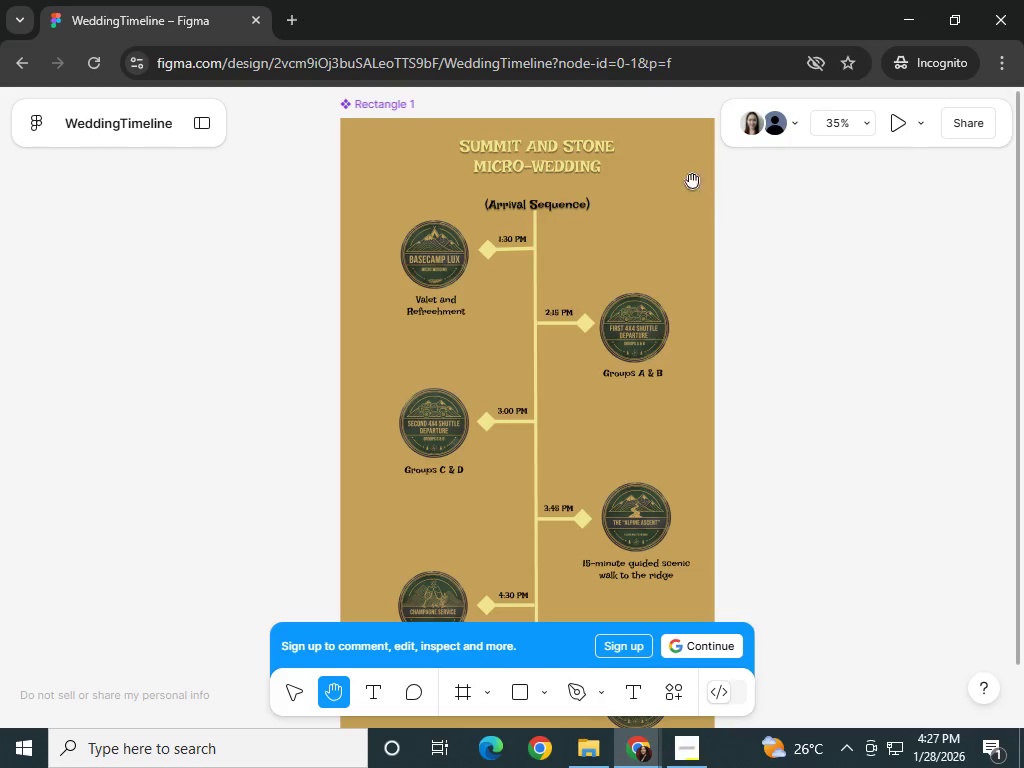 
scroll: coordinate [614, 354], scroll_direction: down, amount: 8.0
 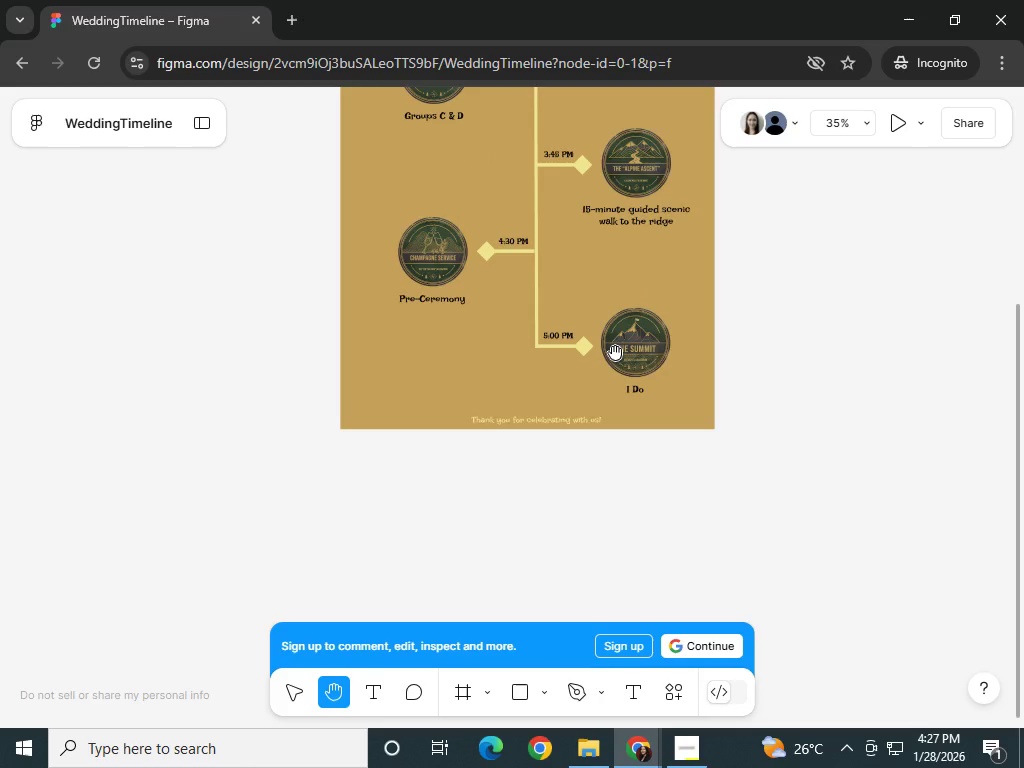 
scroll: coordinate [615, 353], scroll_direction: up, amount: 12.0
 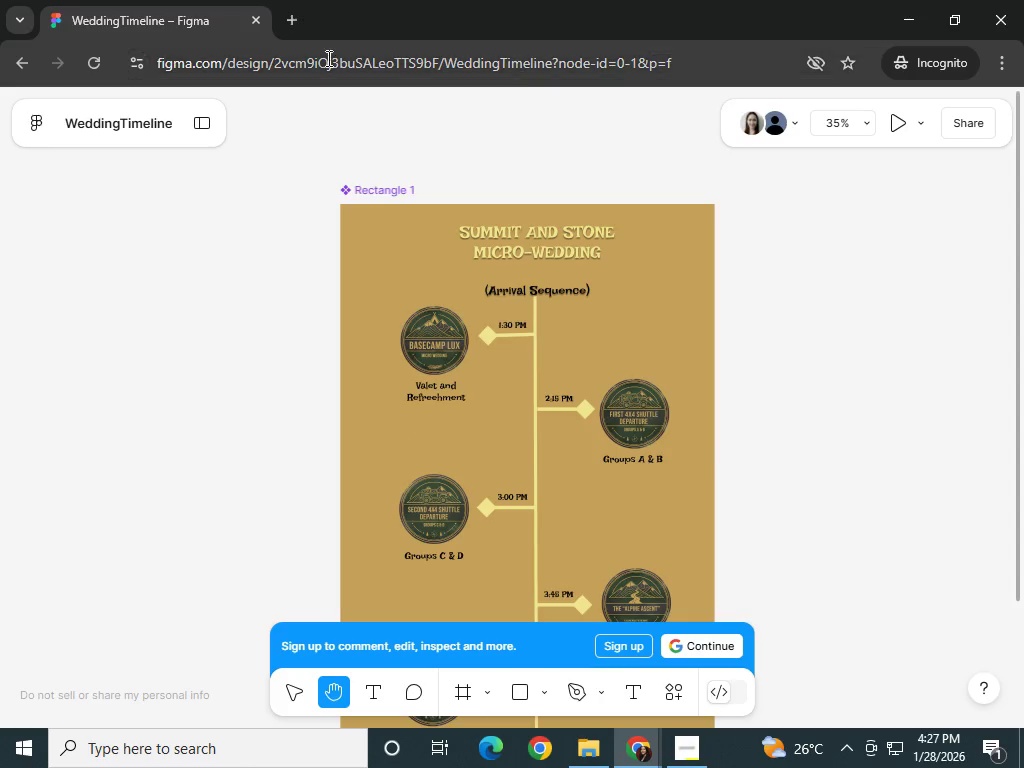 
left_click_drag(start_coordinate=[968, 0], to_coordinate=[983, 5])
 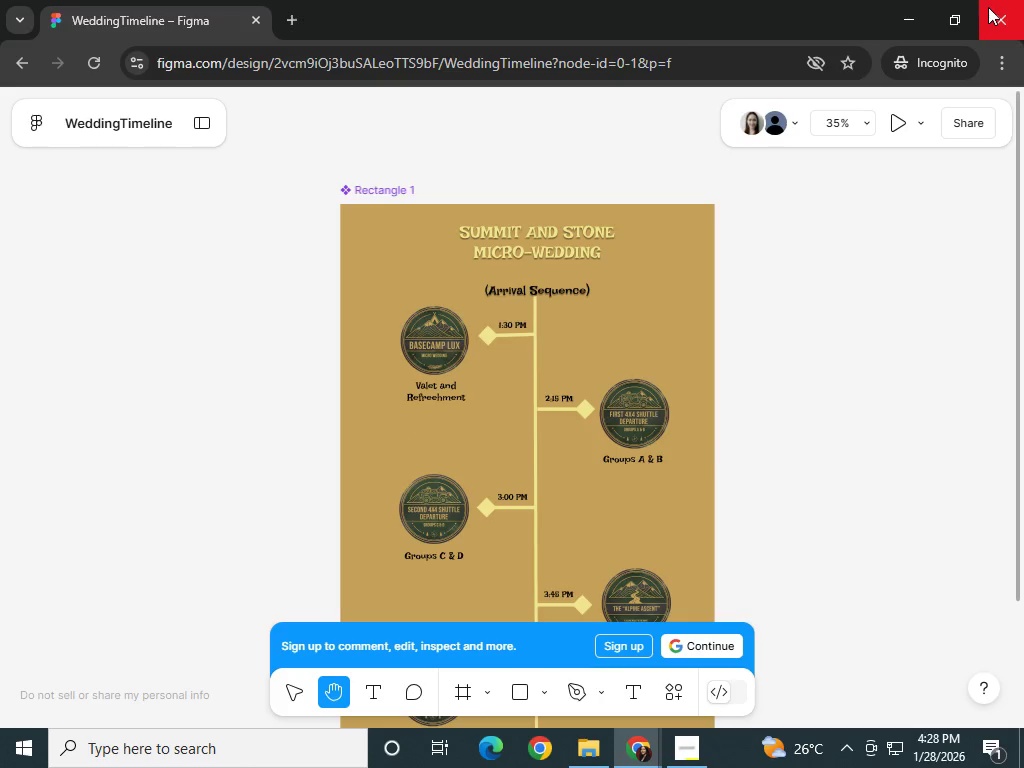 
double_click([988, 7])
 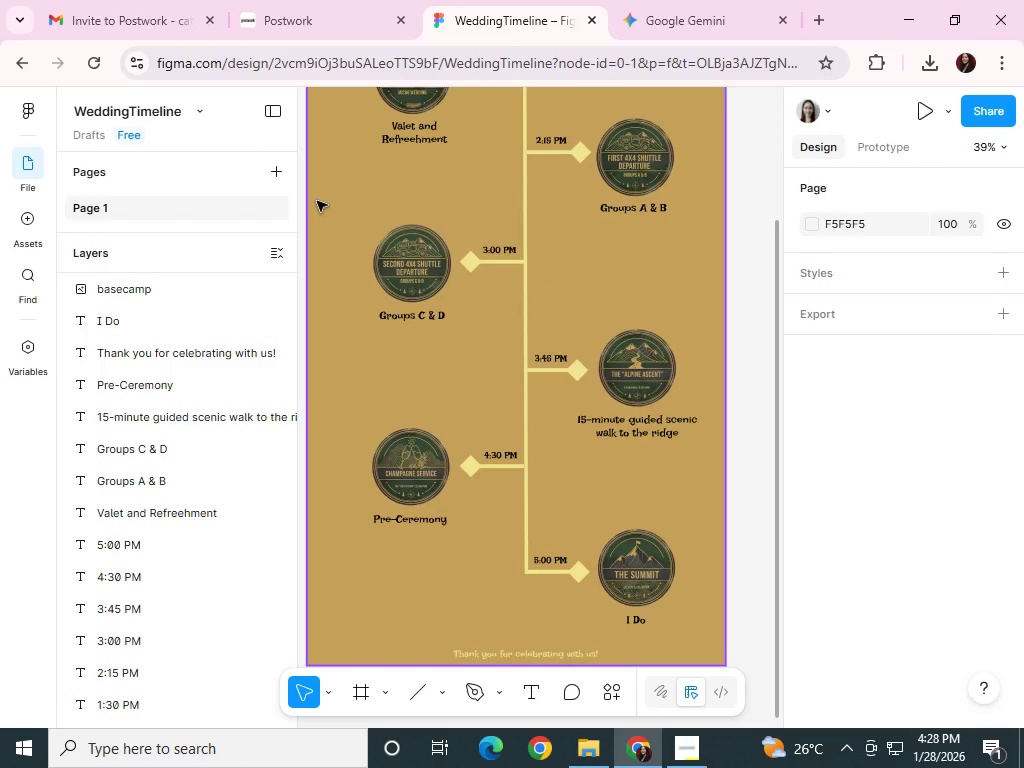 
scroll: coordinate [525, 286], scroll_direction: up, amount: 4.0
 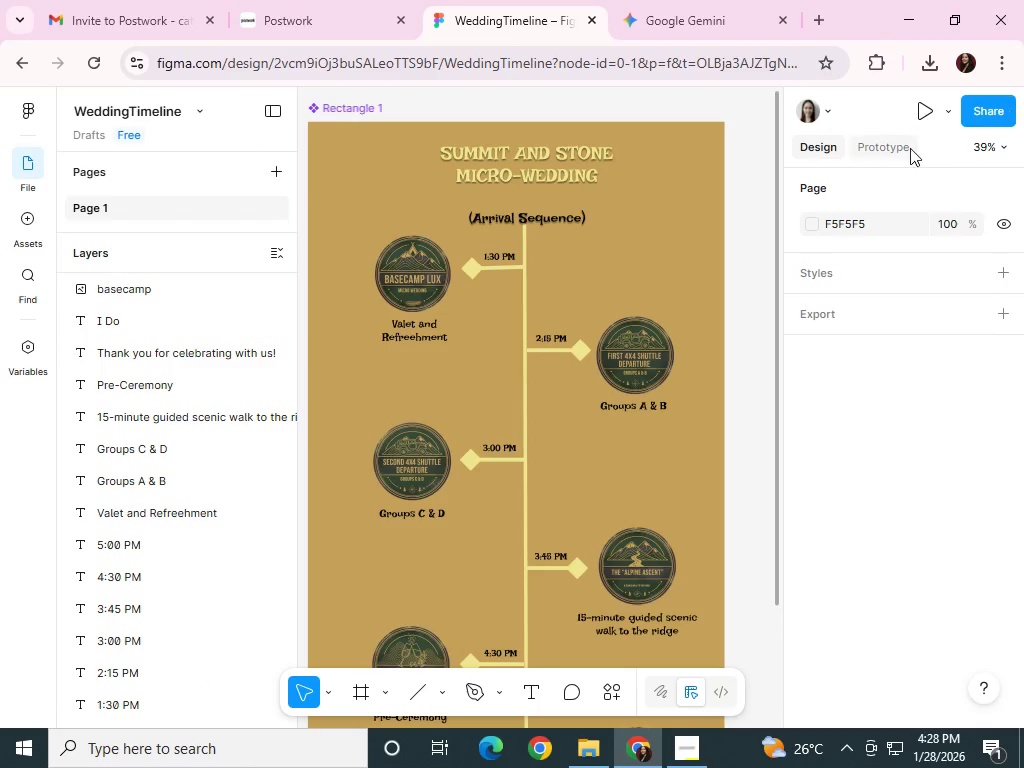 
left_click([947, 114])
 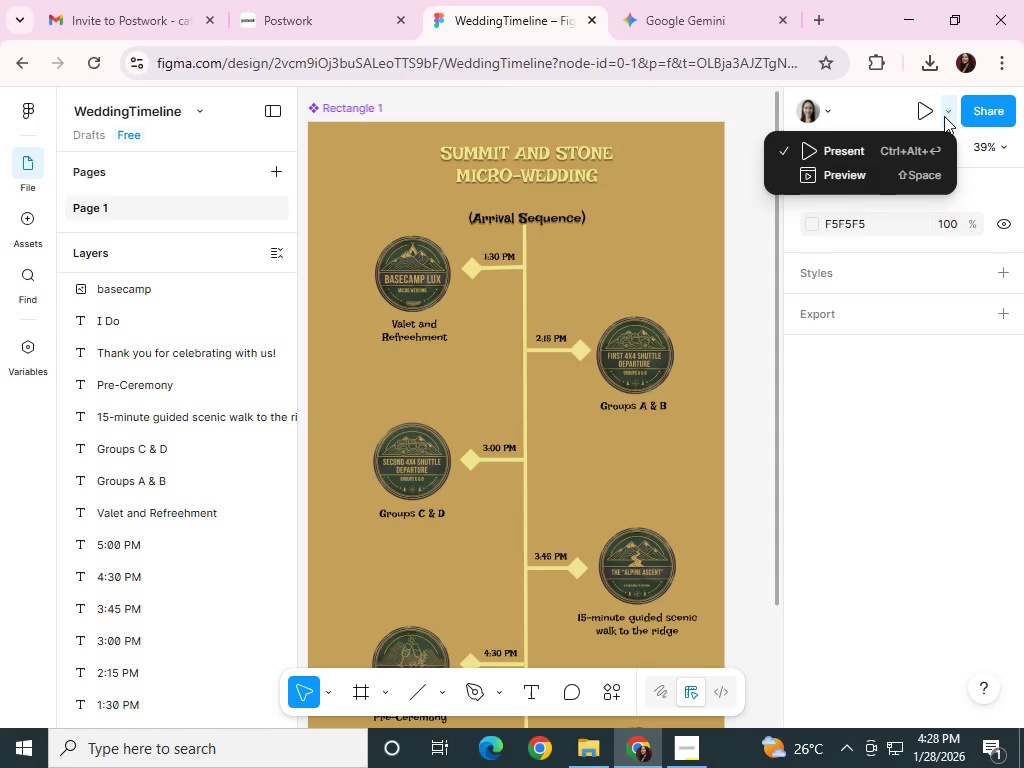 
left_click([884, 180])
 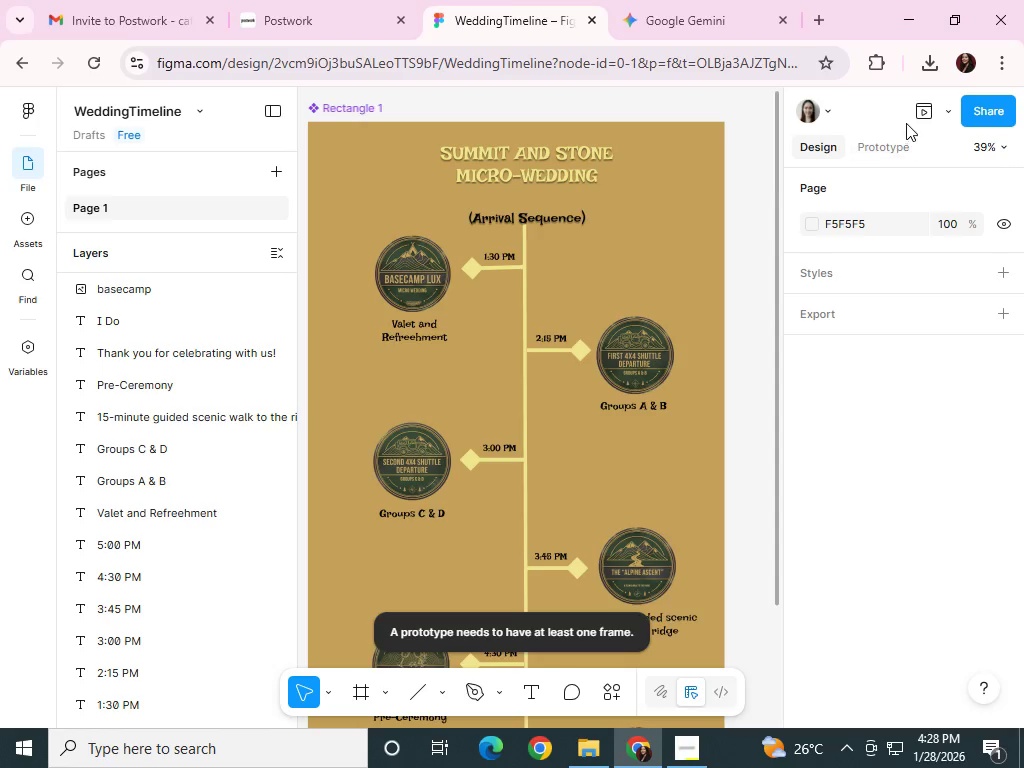 
left_click([947, 114])
 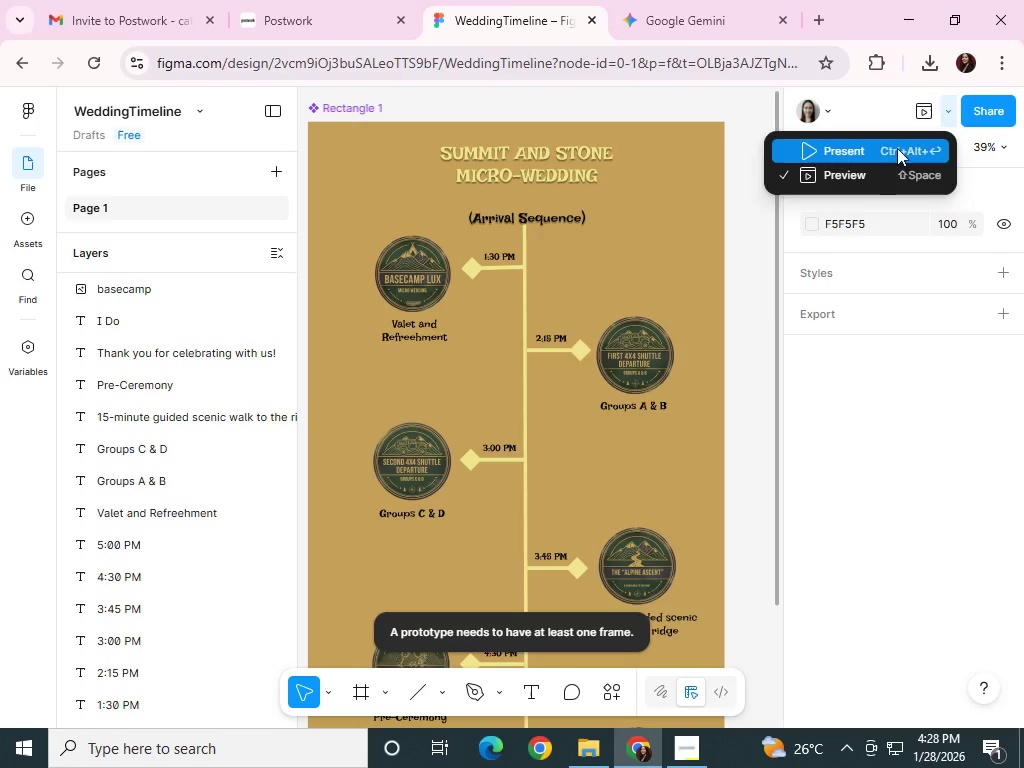 
left_click([894, 156])
 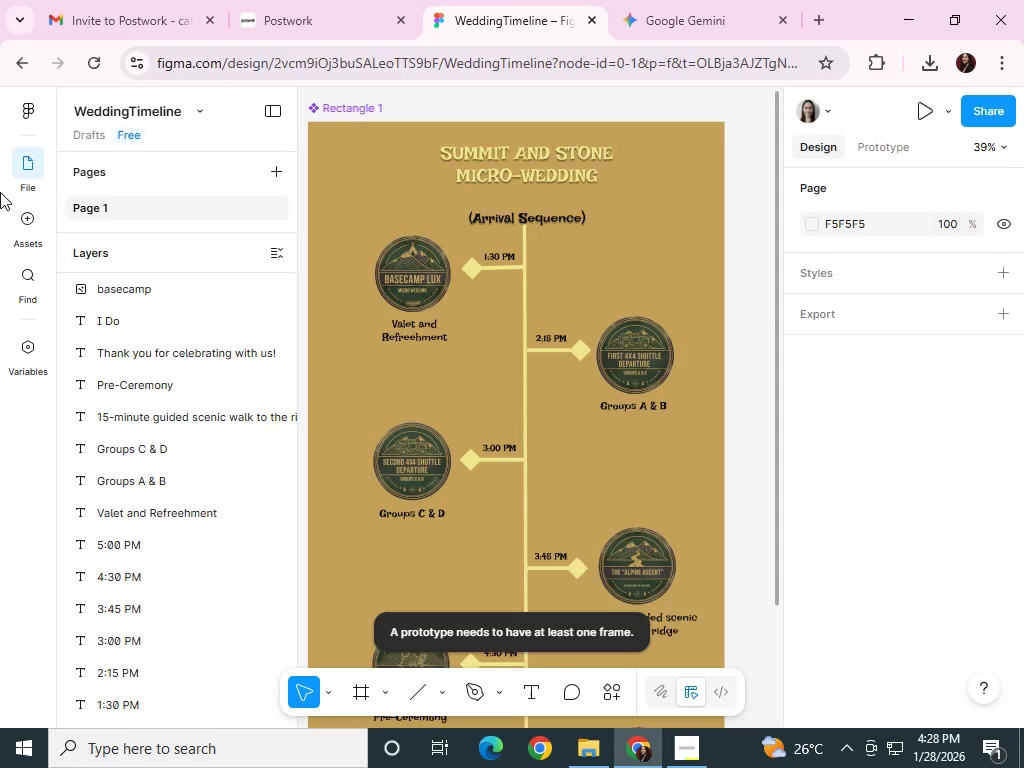 
left_click([78, 201])
 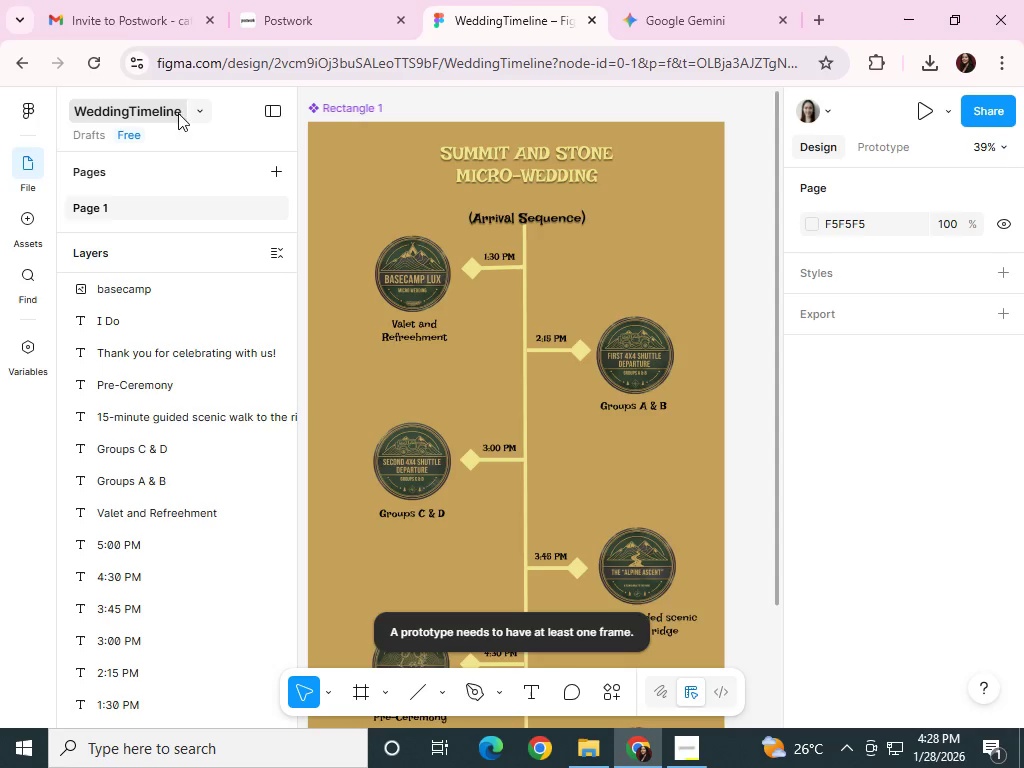 
left_click([188, 112])
 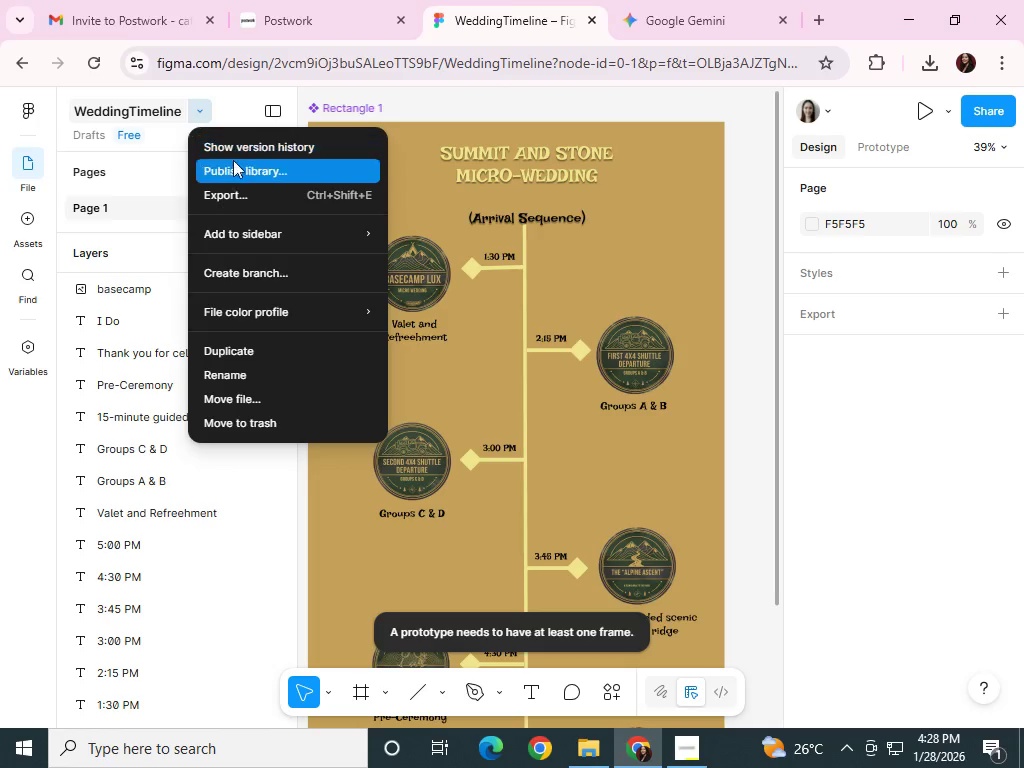 
left_click([233, 162])
 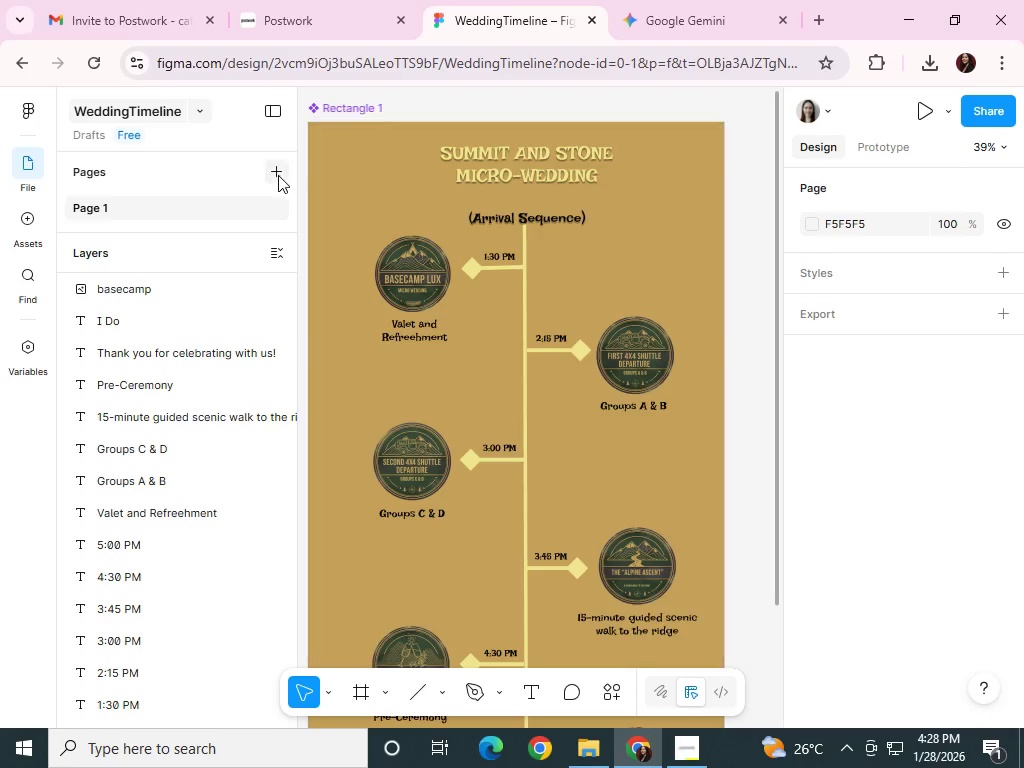 
left_click([205, 108])
 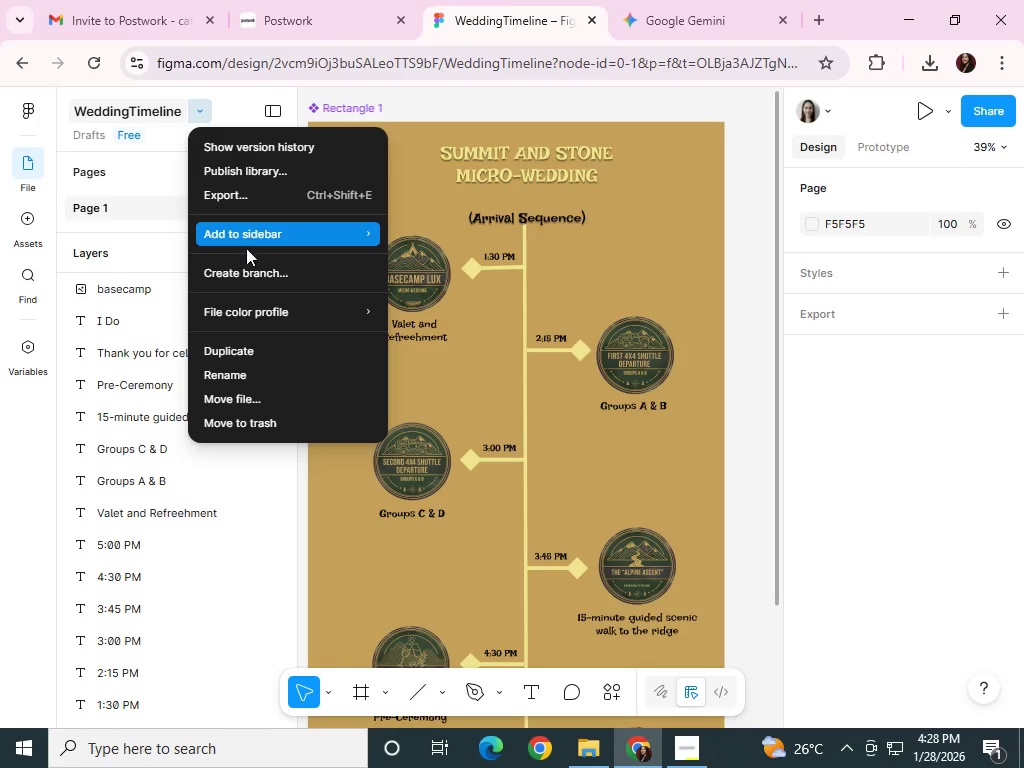 
mouse_move([239, 317])
 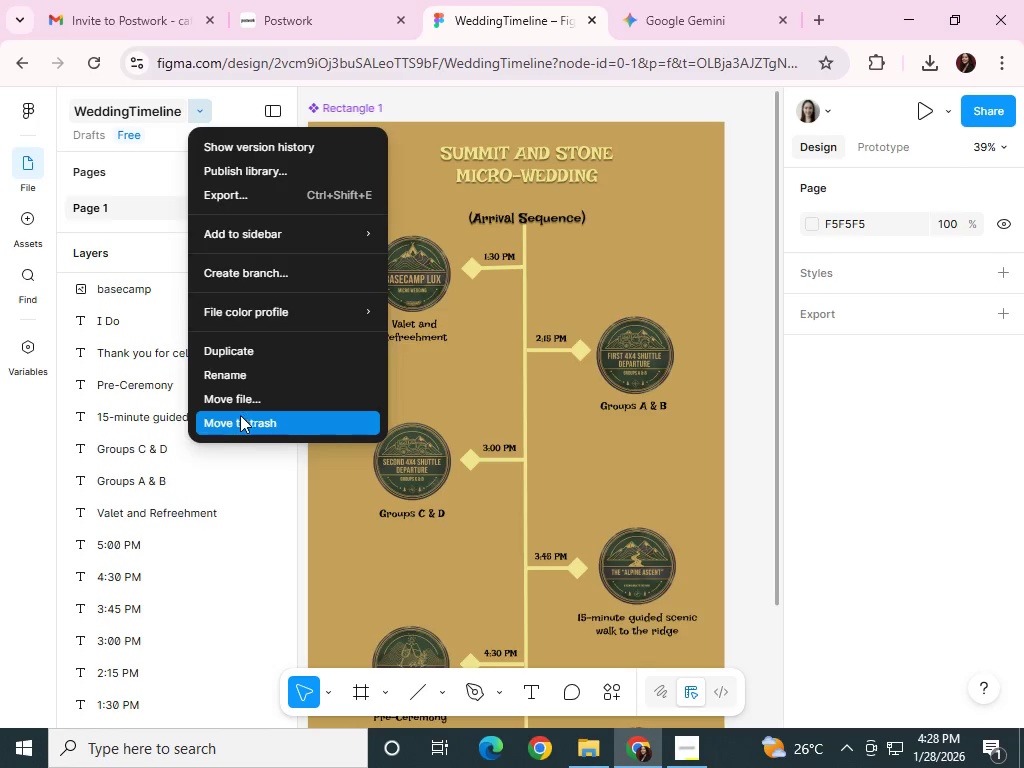 
left_click([3, 451])
 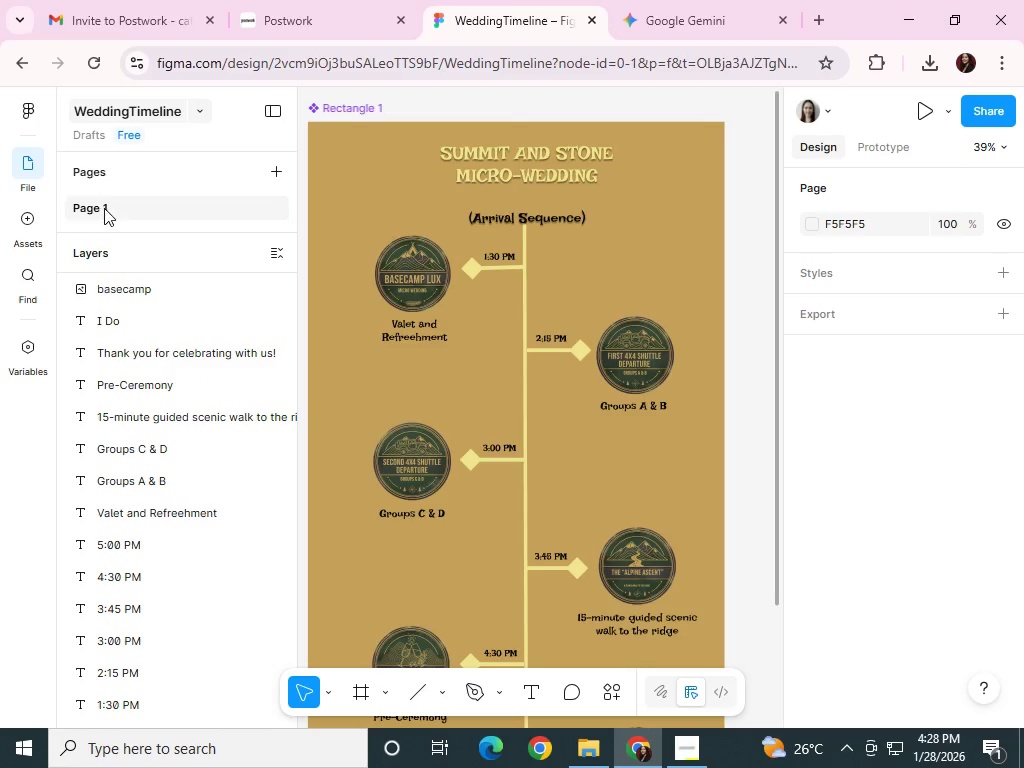 
left_click([104, 208])
 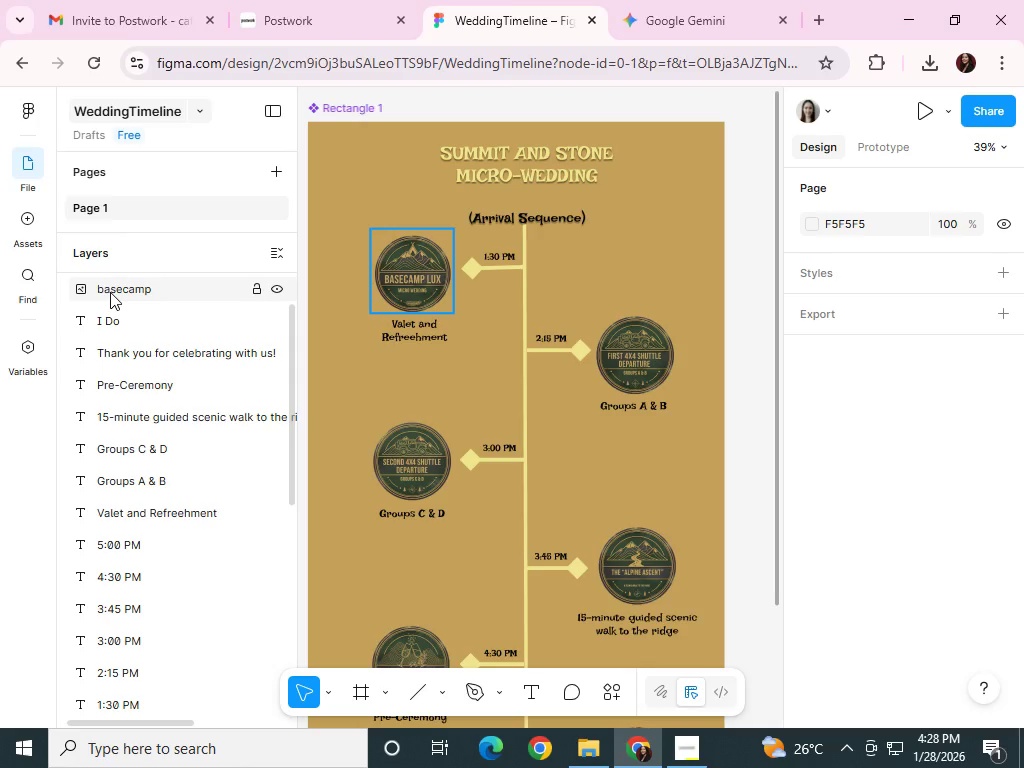 
key(Control+A)
 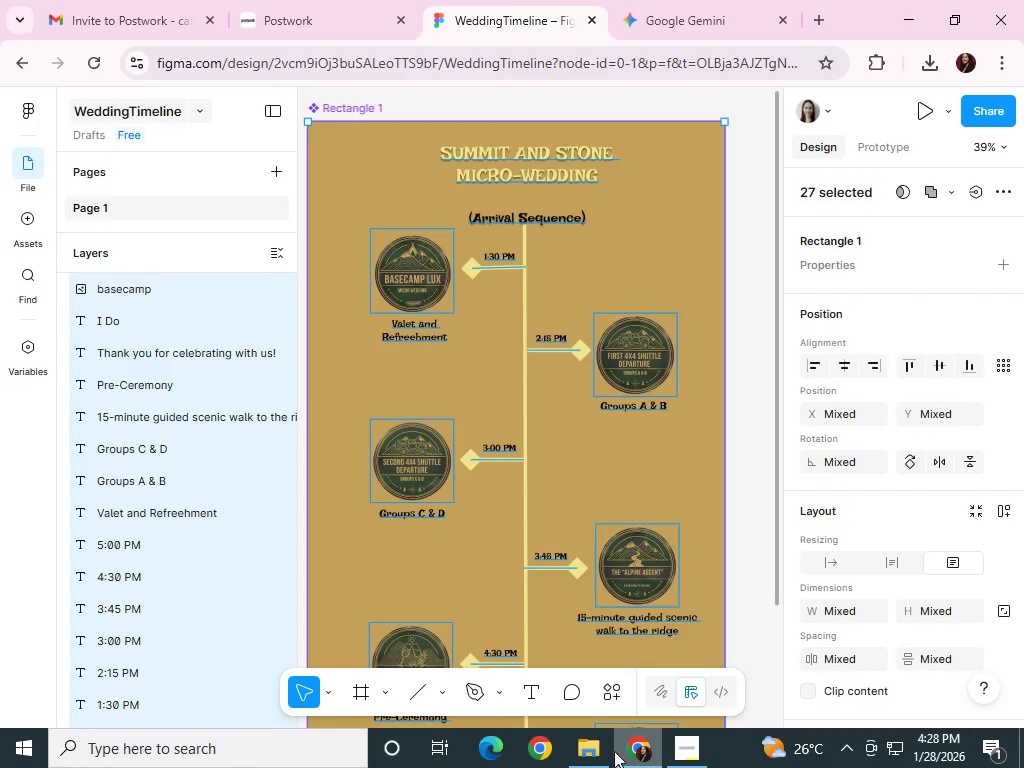 
left_click([591, 749])
 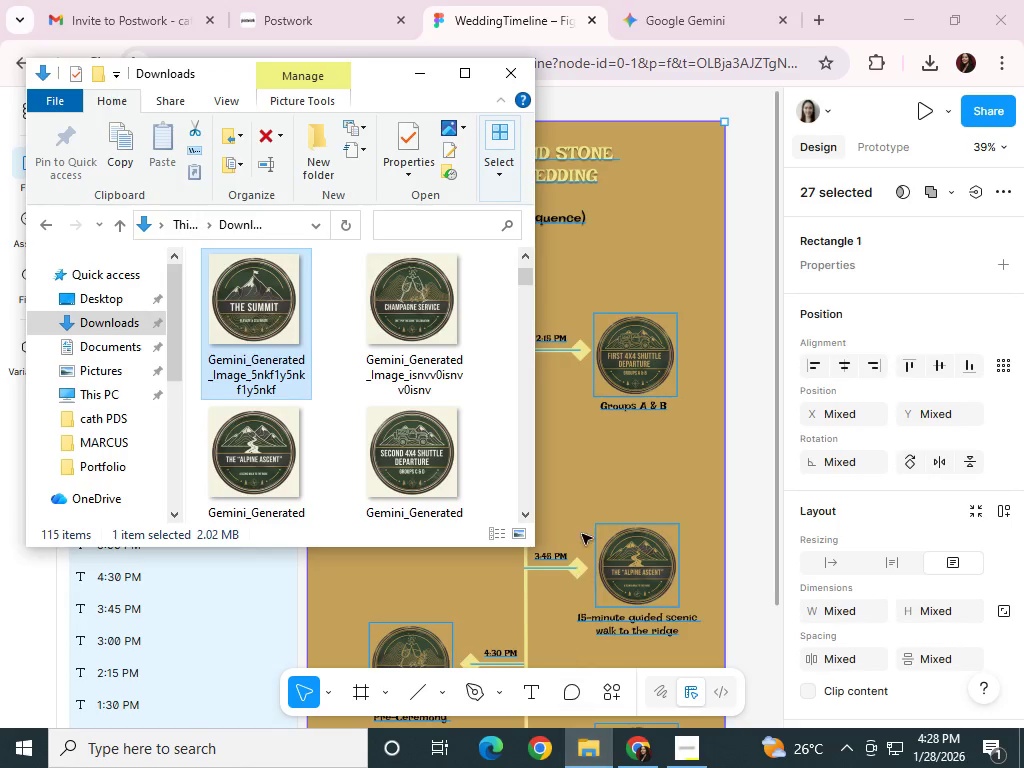 
scroll: coordinate [343, 363], scroll_direction: down, amount: 5.0
 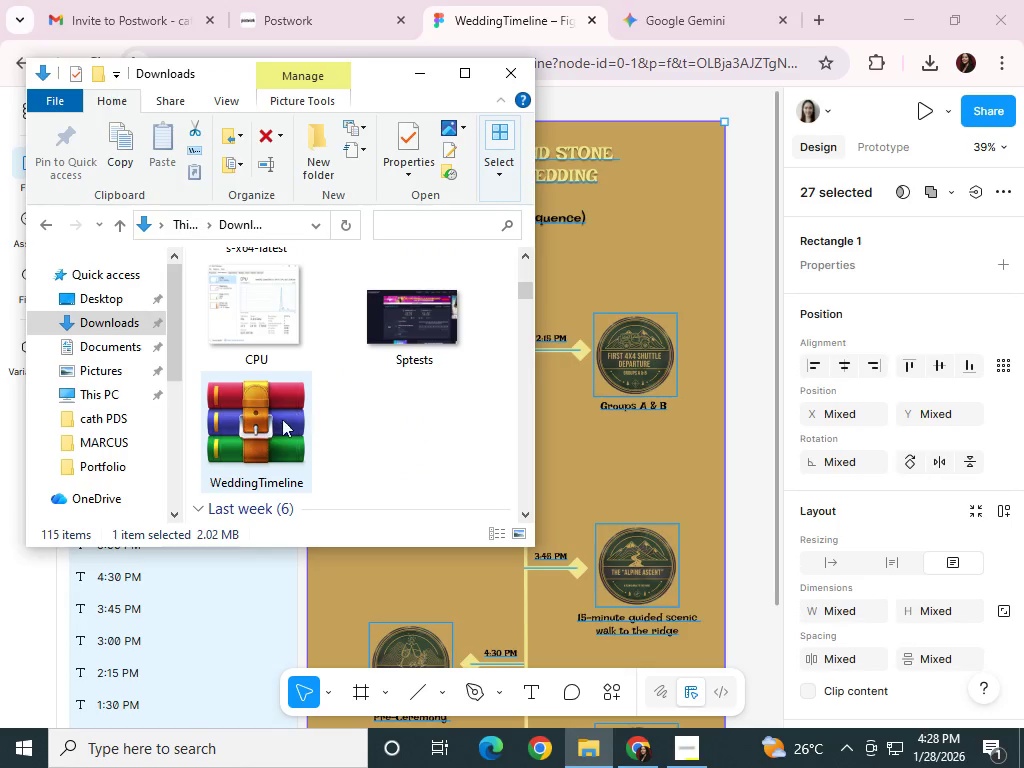 
left_click([261, 429])
 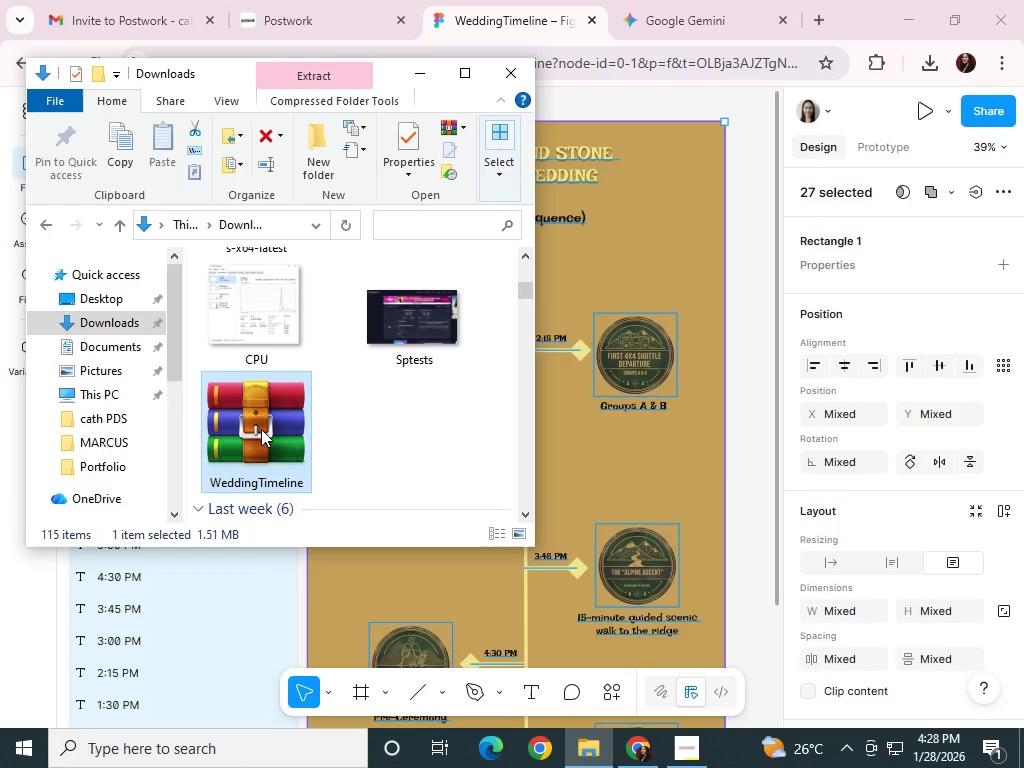 
key(Delete)
 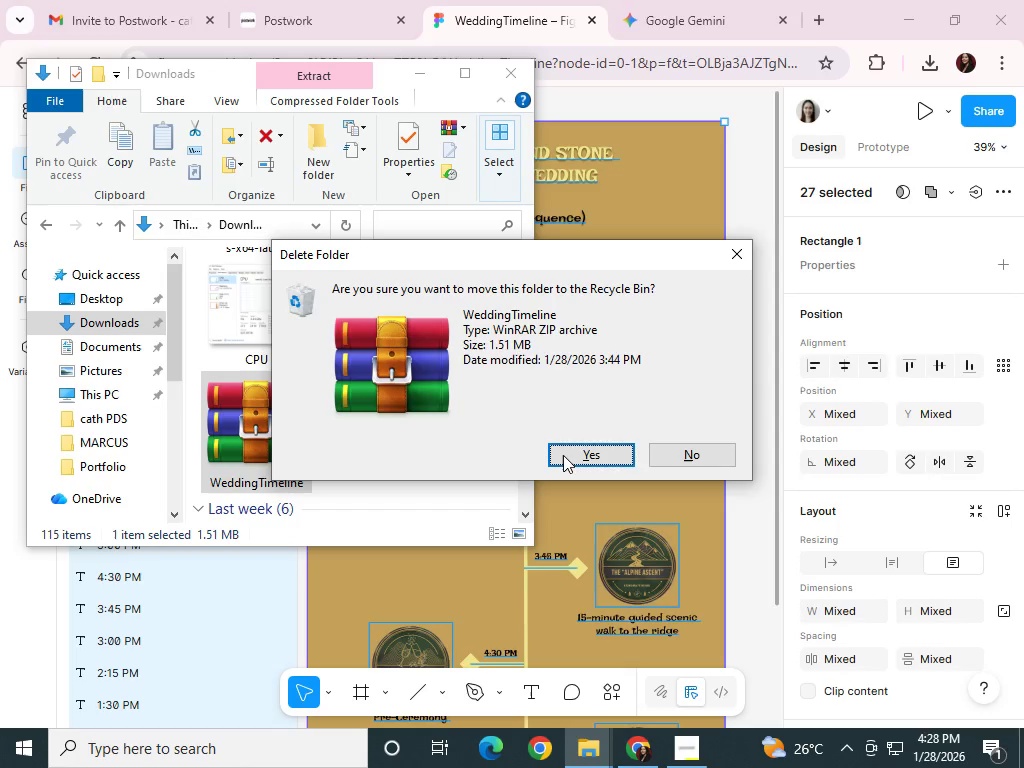 
left_click([574, 455])
 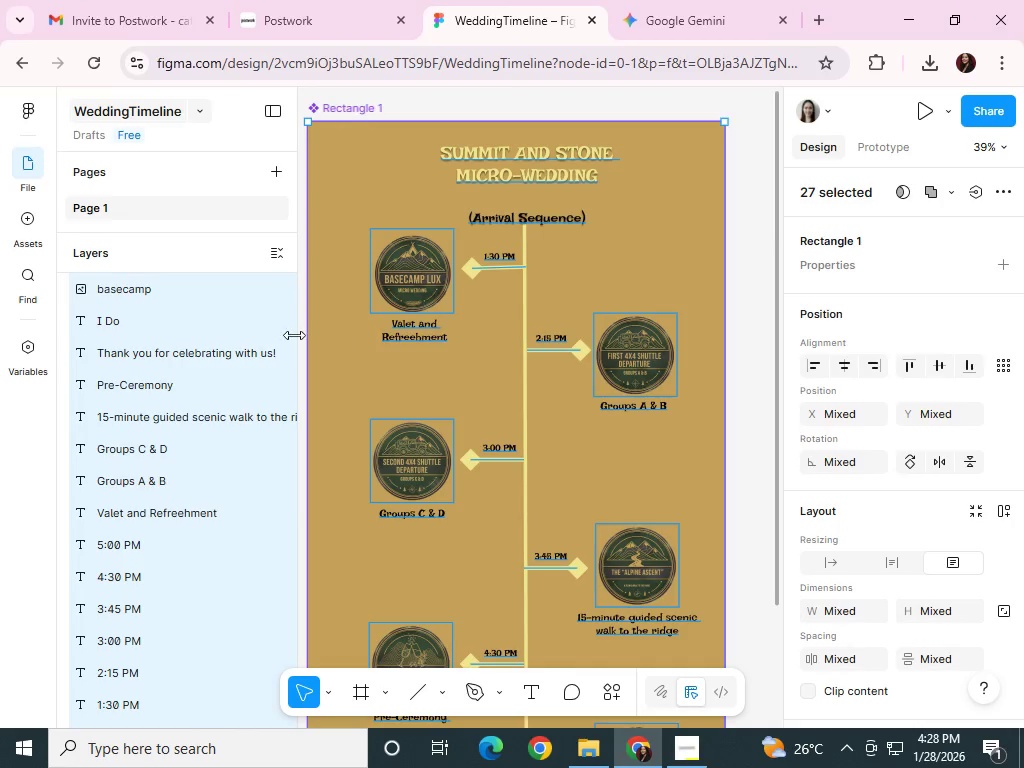 
scroll: coordinate [940, 644], scroll_direction: down, amount: 15.0
 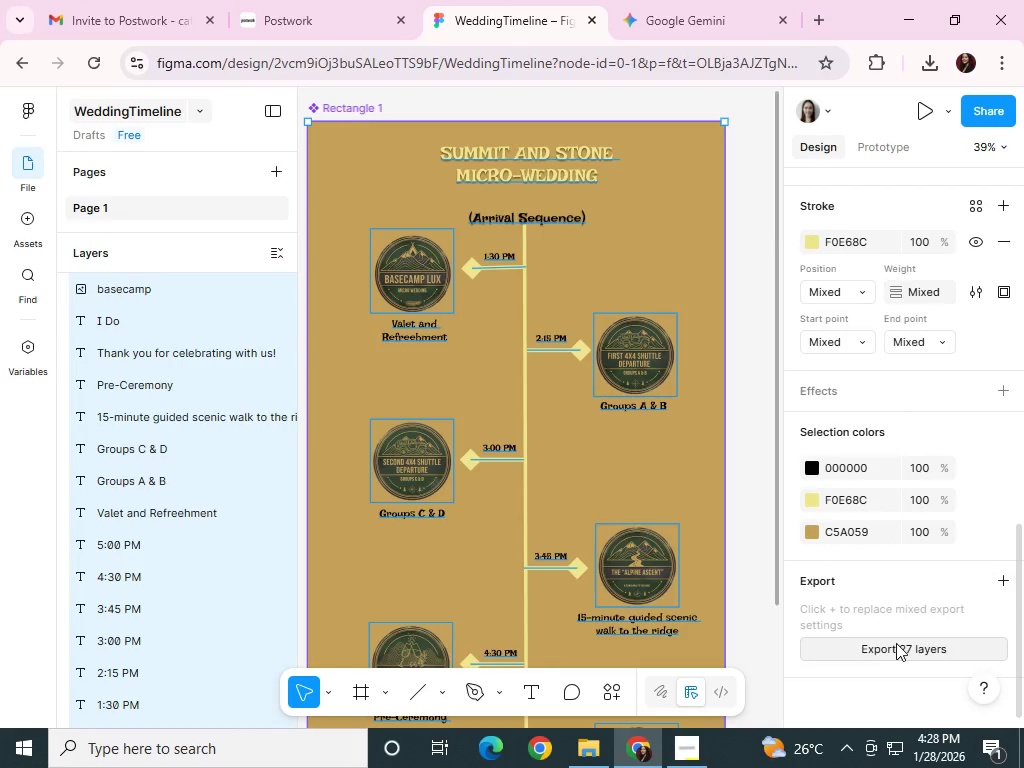 
left_click([905, 647])
 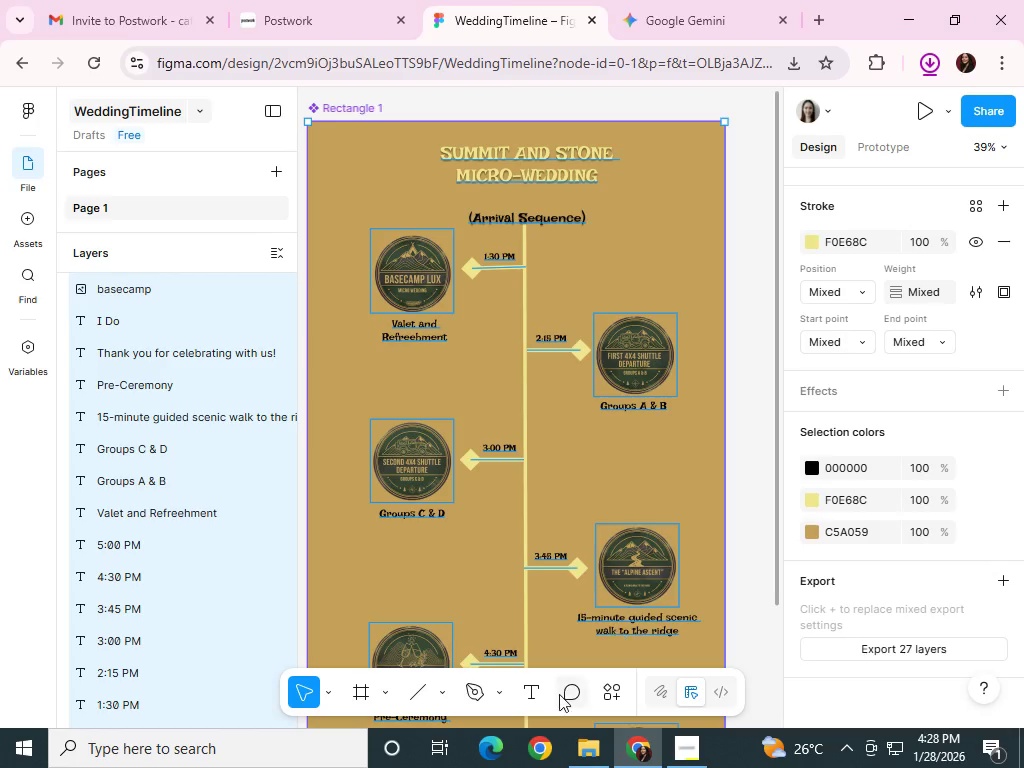 
left_click([588, 753])
 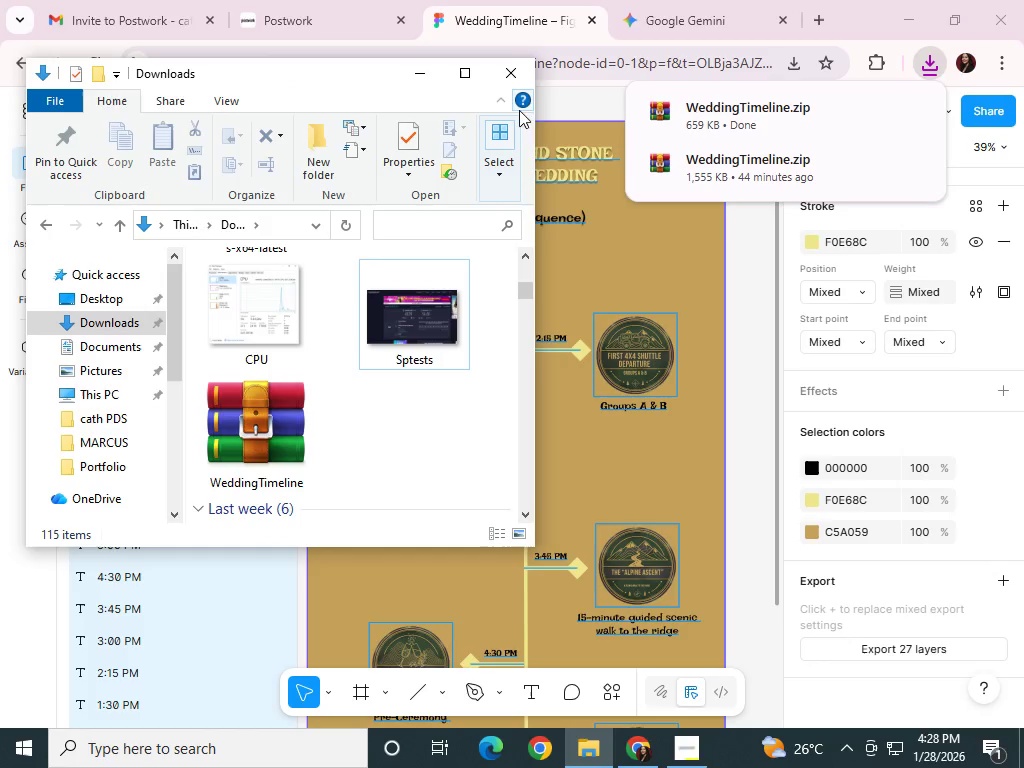 
left_click([458, 83])
 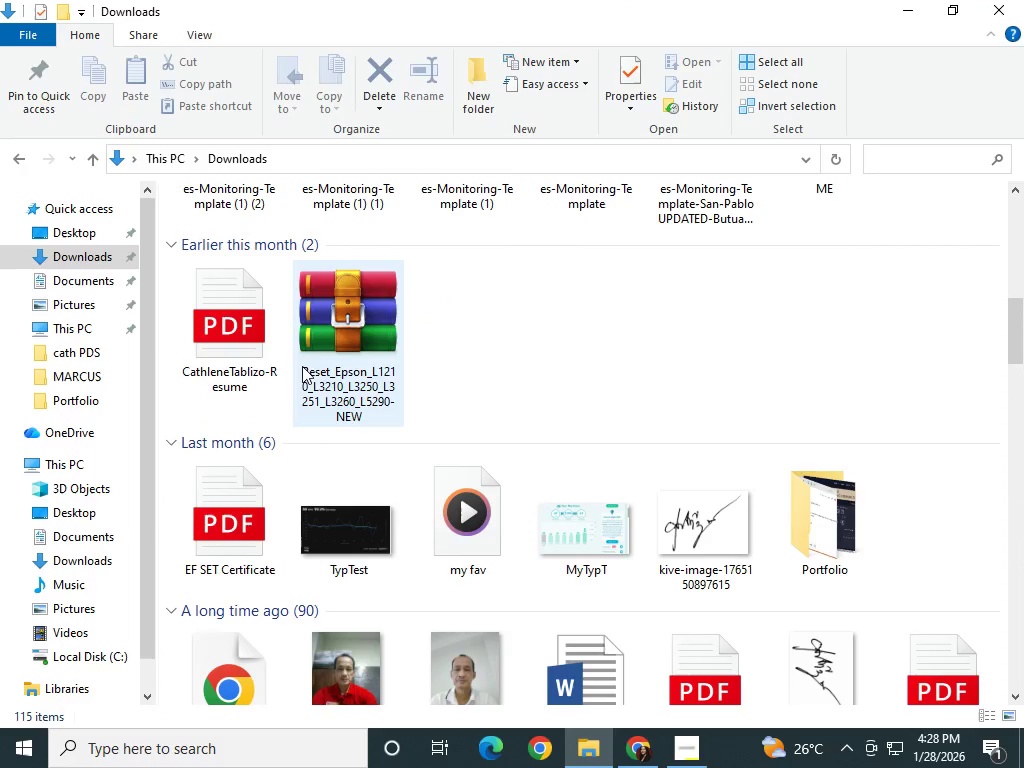 
left_click([348, 318])
 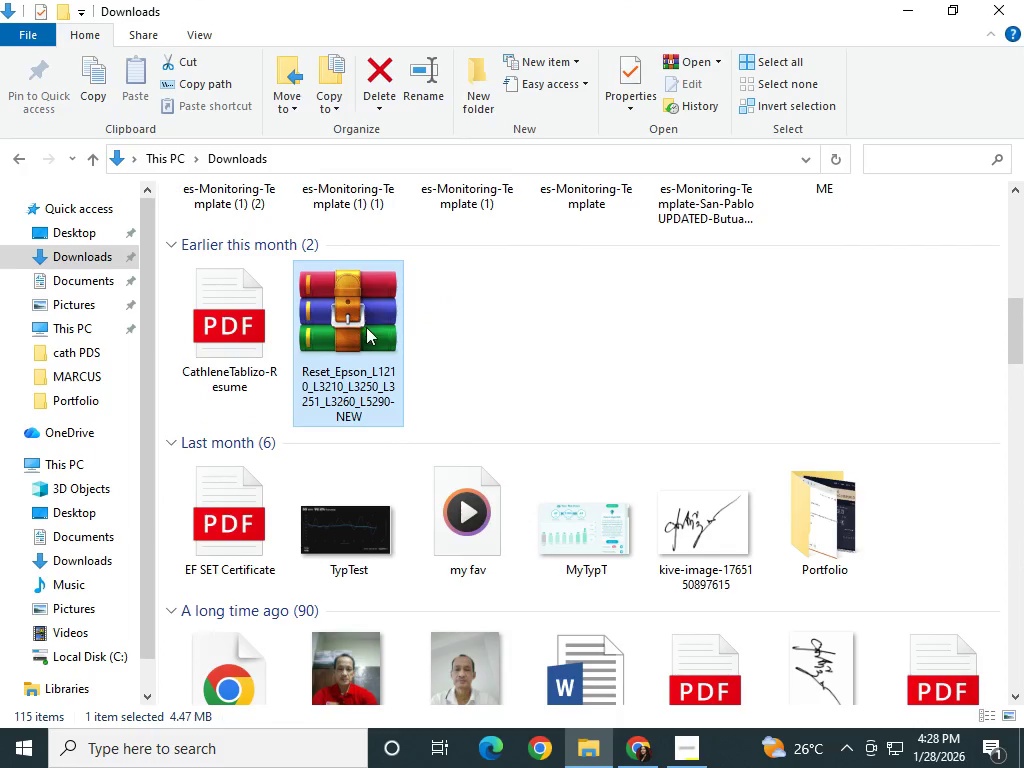 
left_click([647, 432])
 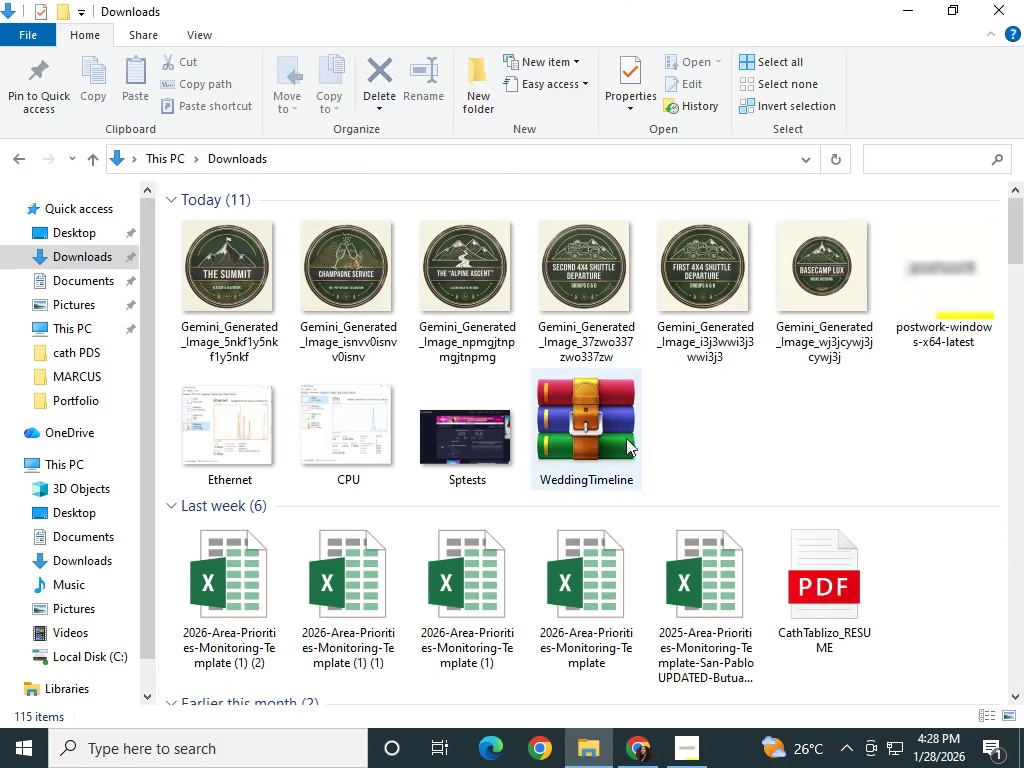 
scroll: coordinate [437, 385], scroll_direction: up, amount: 8.0
 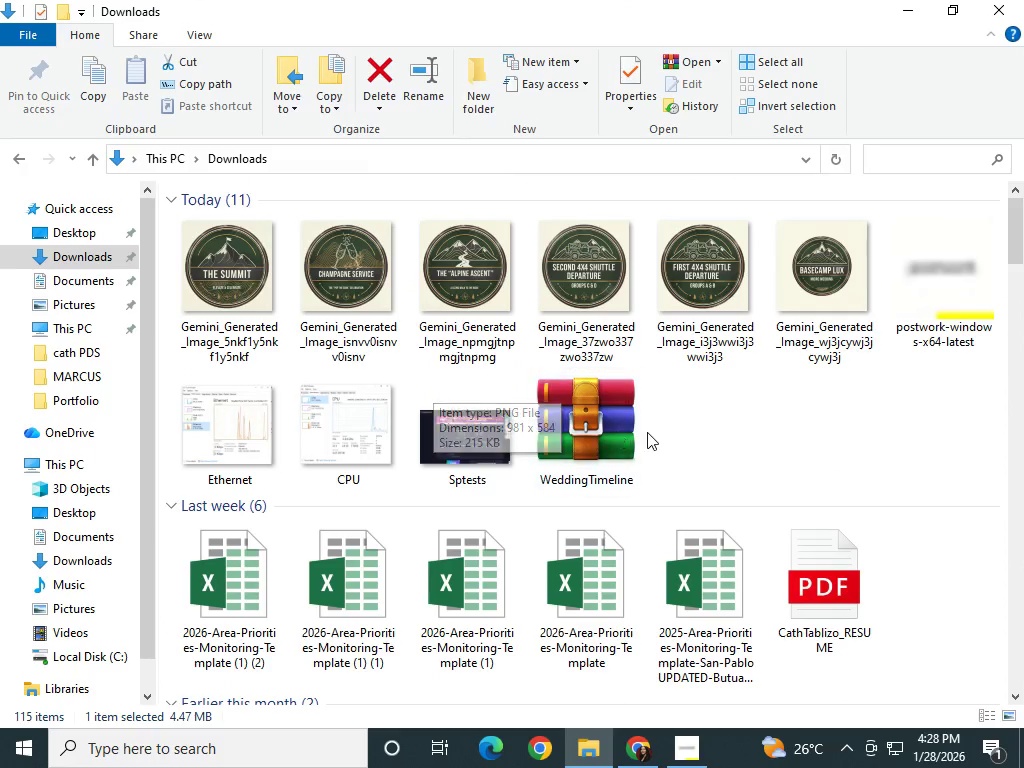 
double_click([612, 439])
 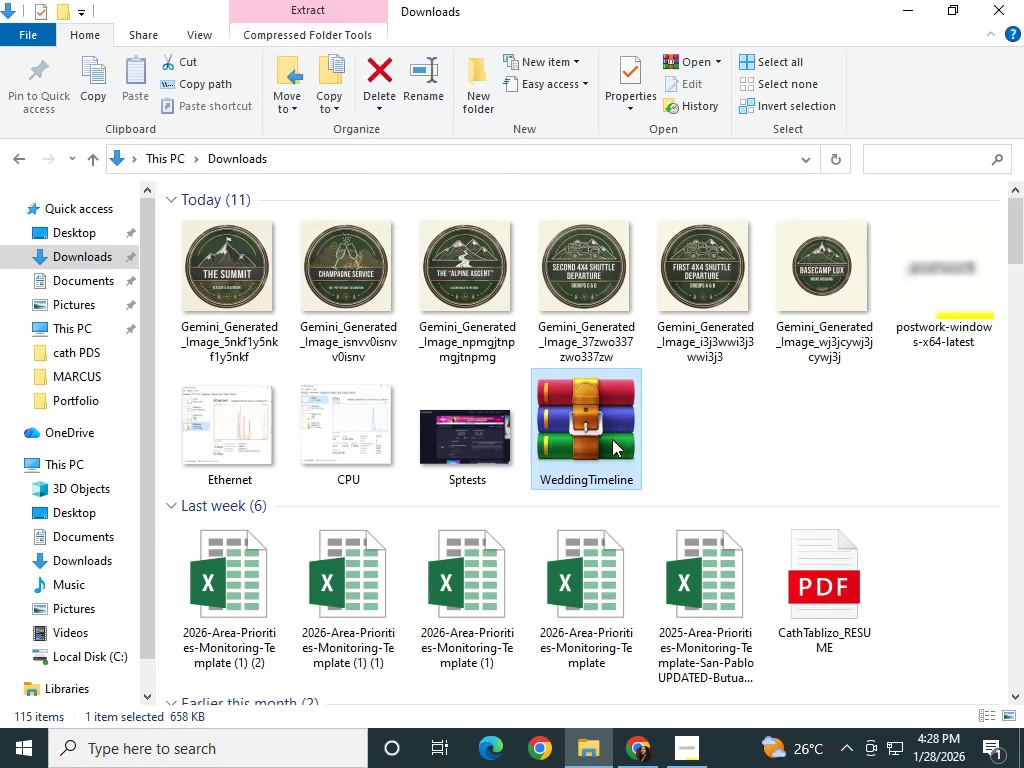 
key(Delete)
 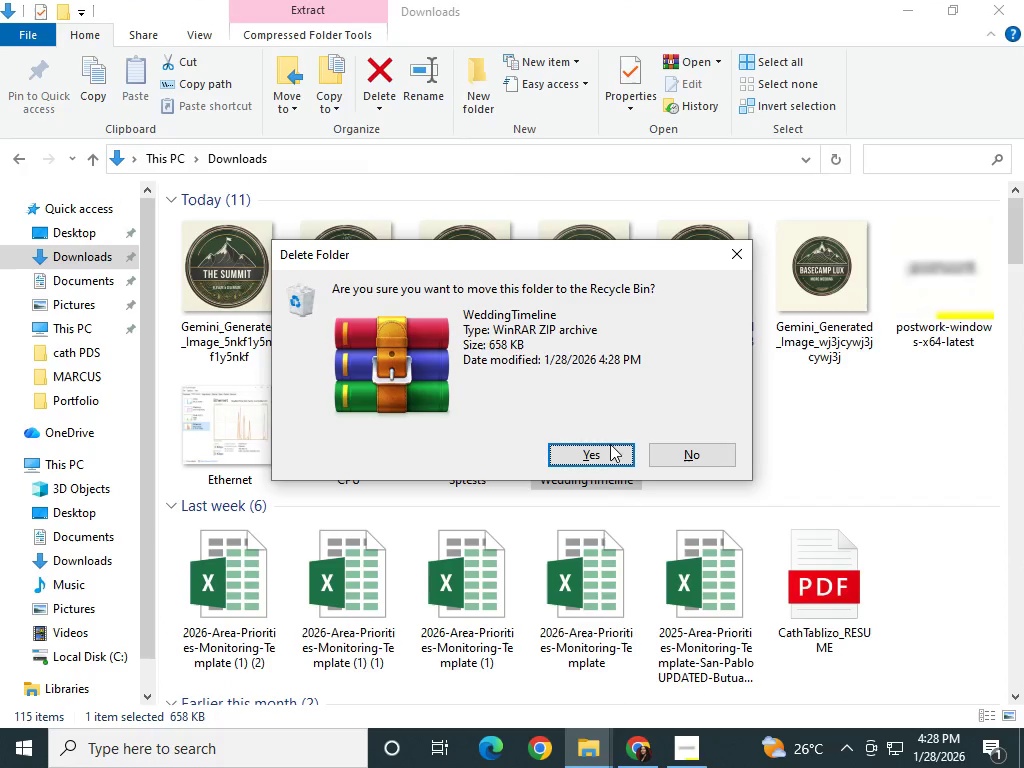 
left_click([606, 461])
 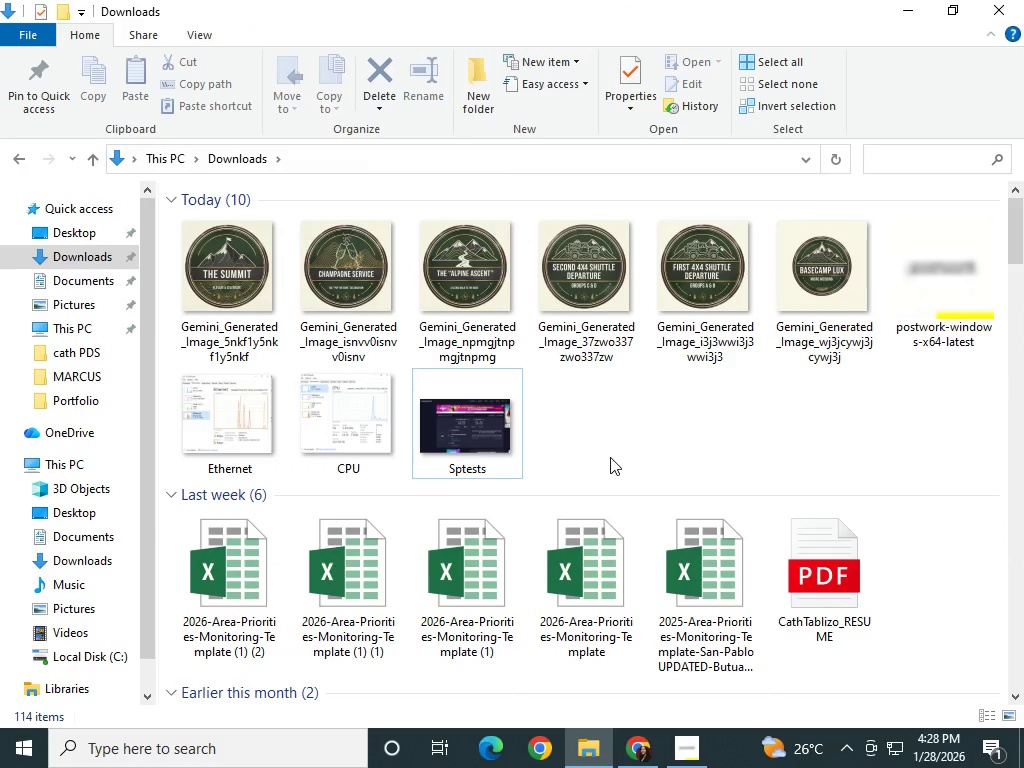 
scroll: coordinate [656, 437], scroll_direction: up, amount: 4.0
 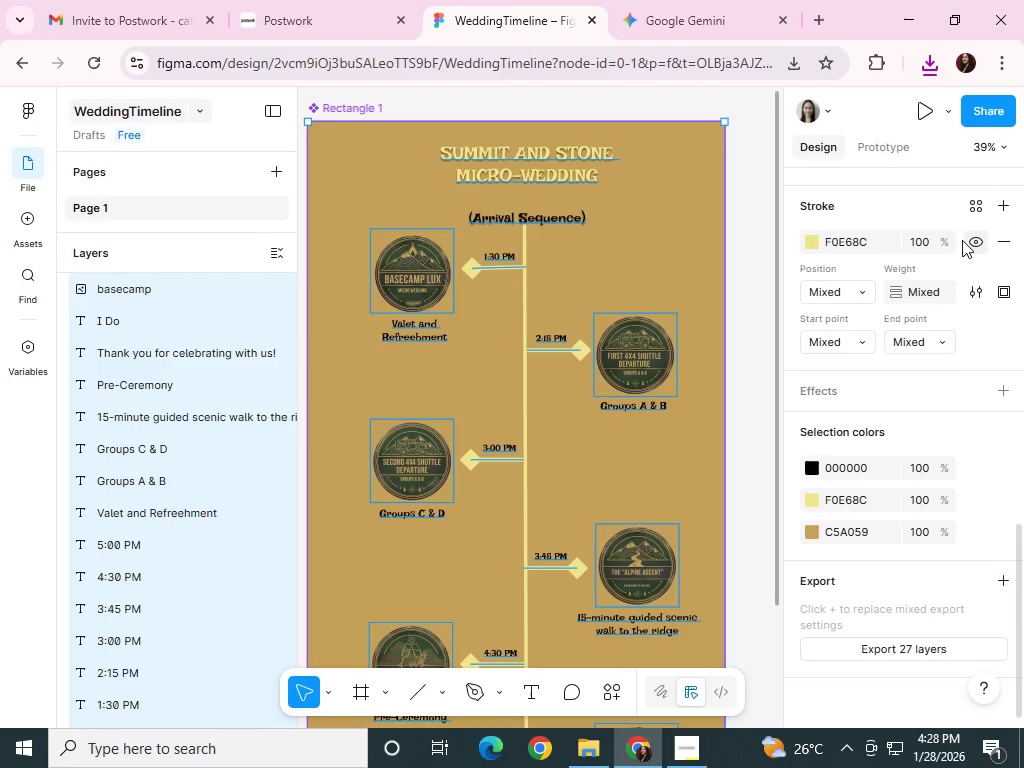 
left_click([898, 151])
 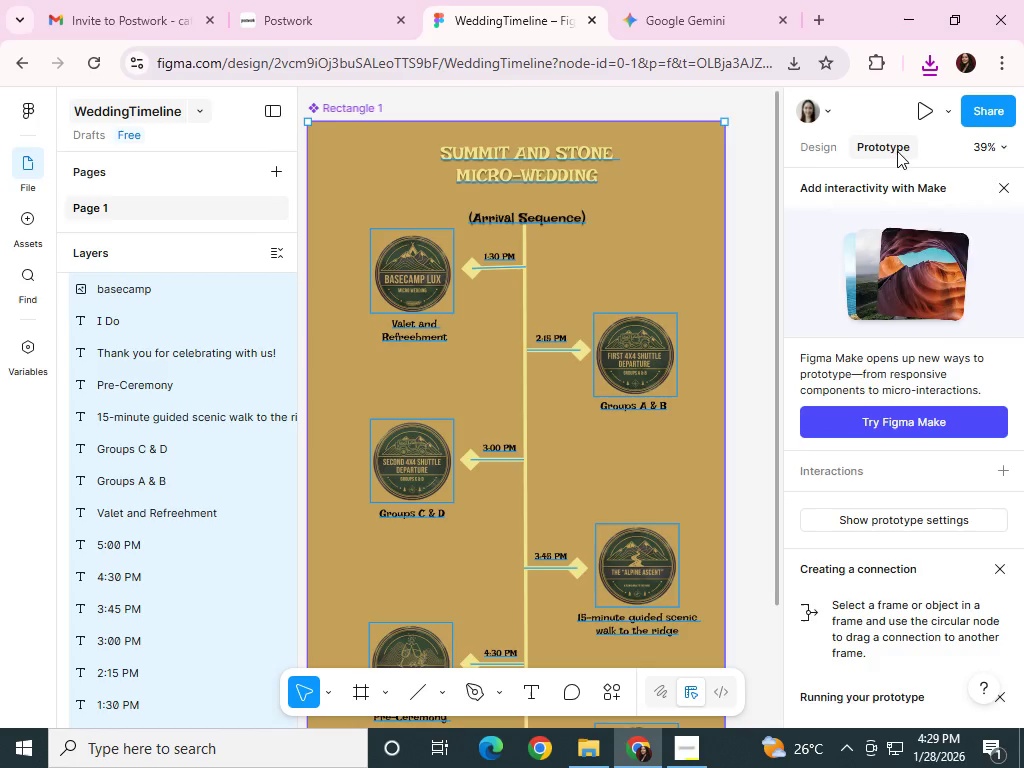 
left_click([828, 155])
 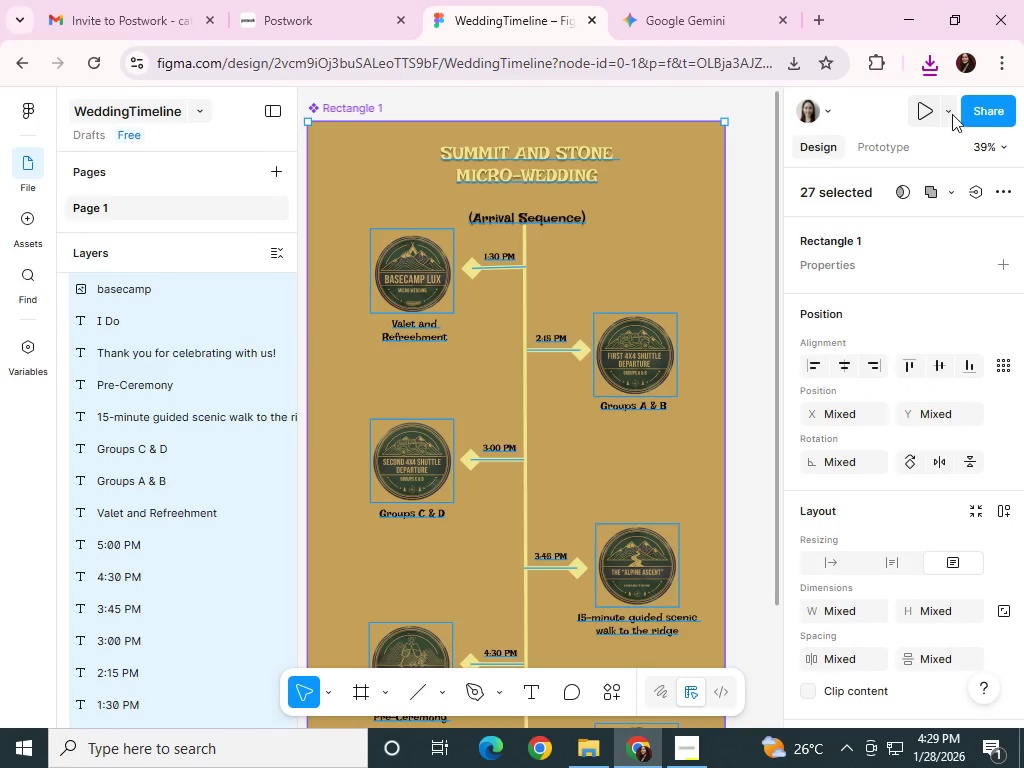 
left_click([953, 114])
 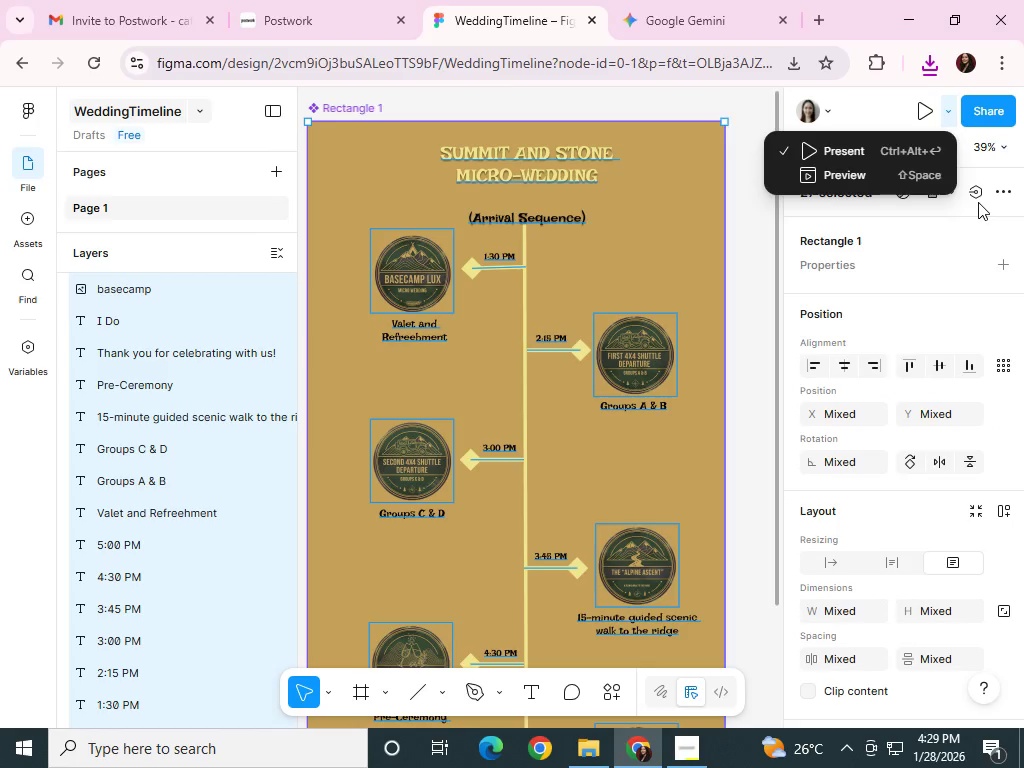 
left_click([1000, 146])
 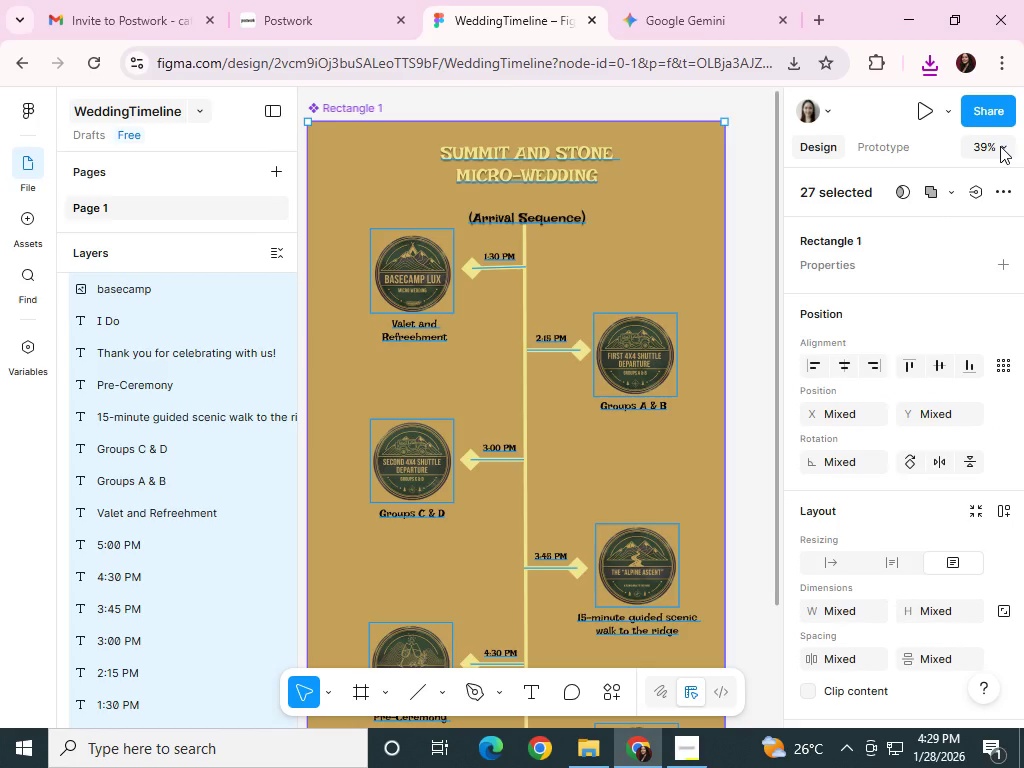 
left_click([1000, 146])
 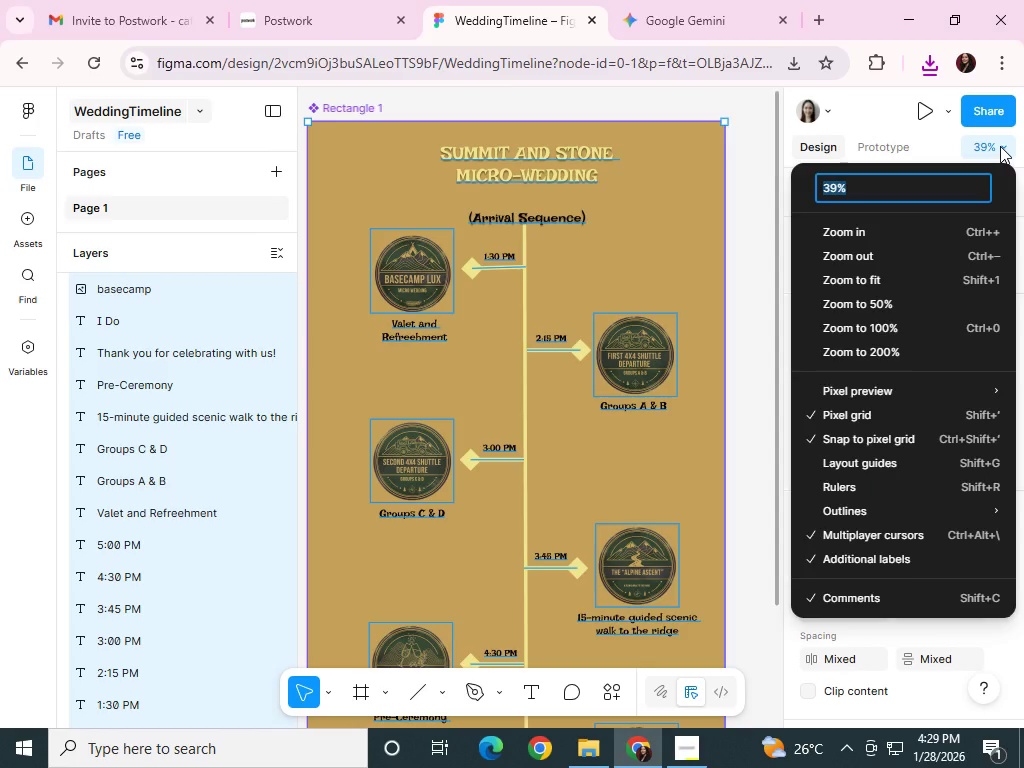 
left_click([1000, 146])
 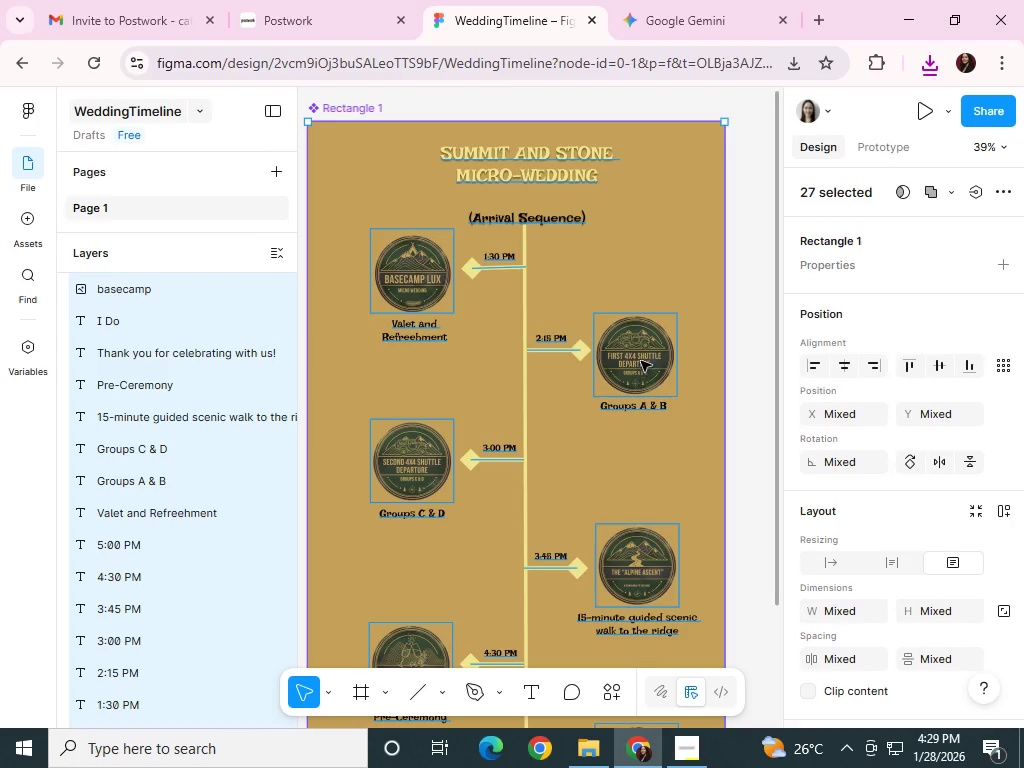 
scroll: coordinate [679, 404], scroll_direction: down, amount: 10.0
 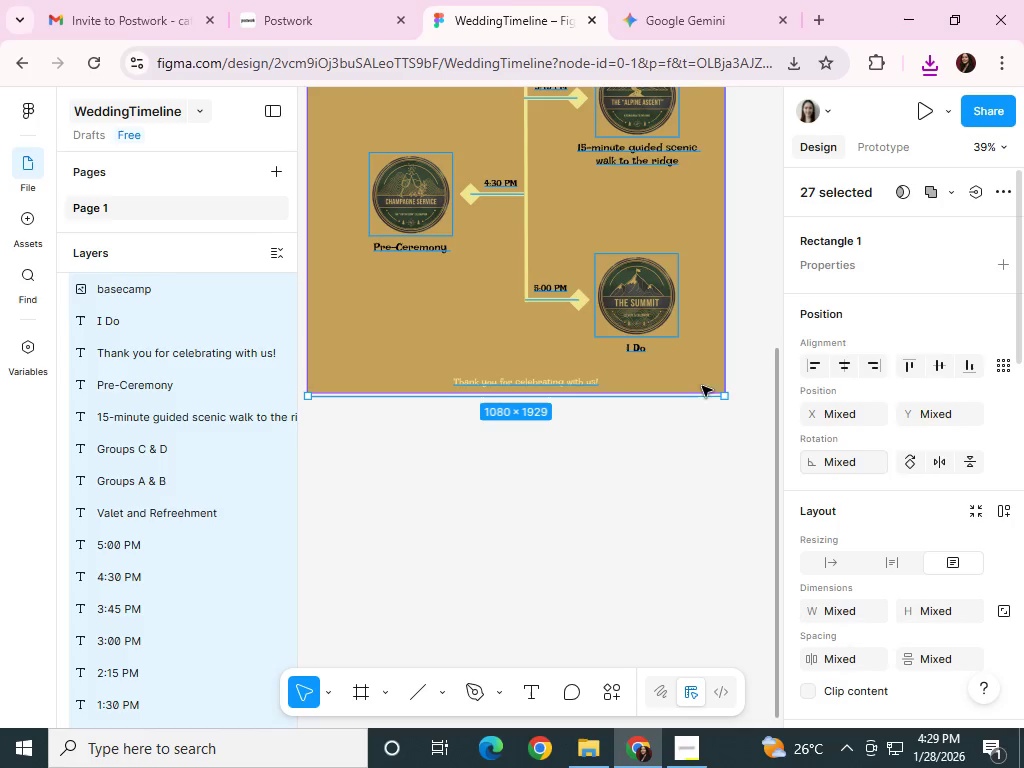 
left_click([699, 384])
 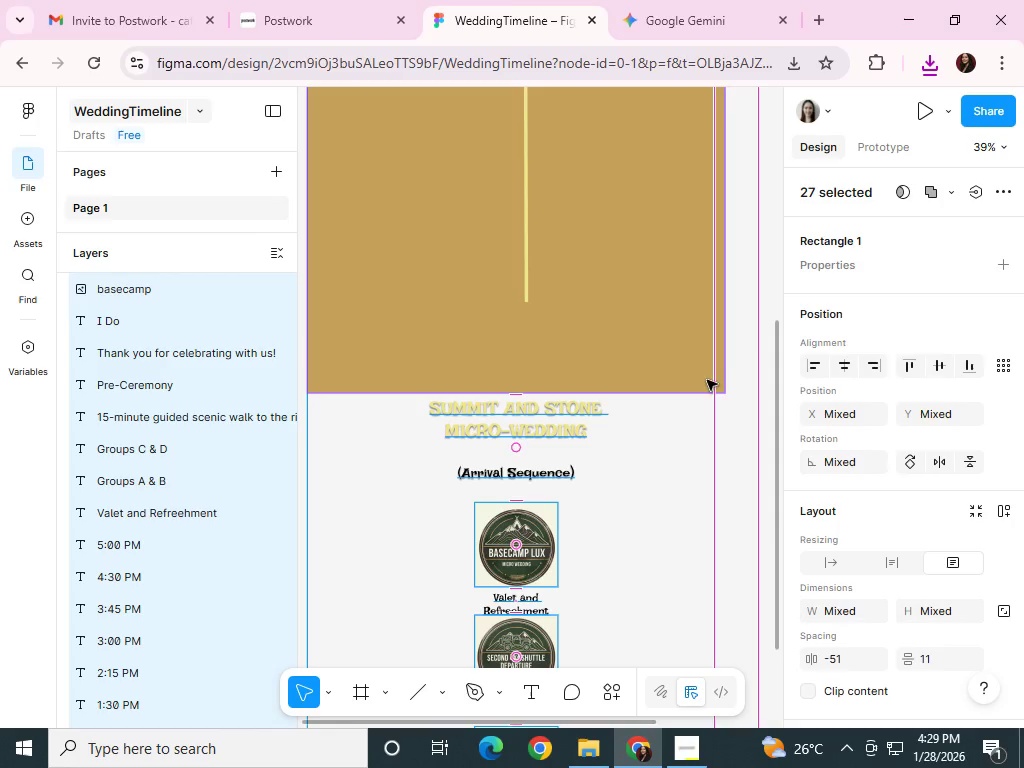 
key(Control+Z)
 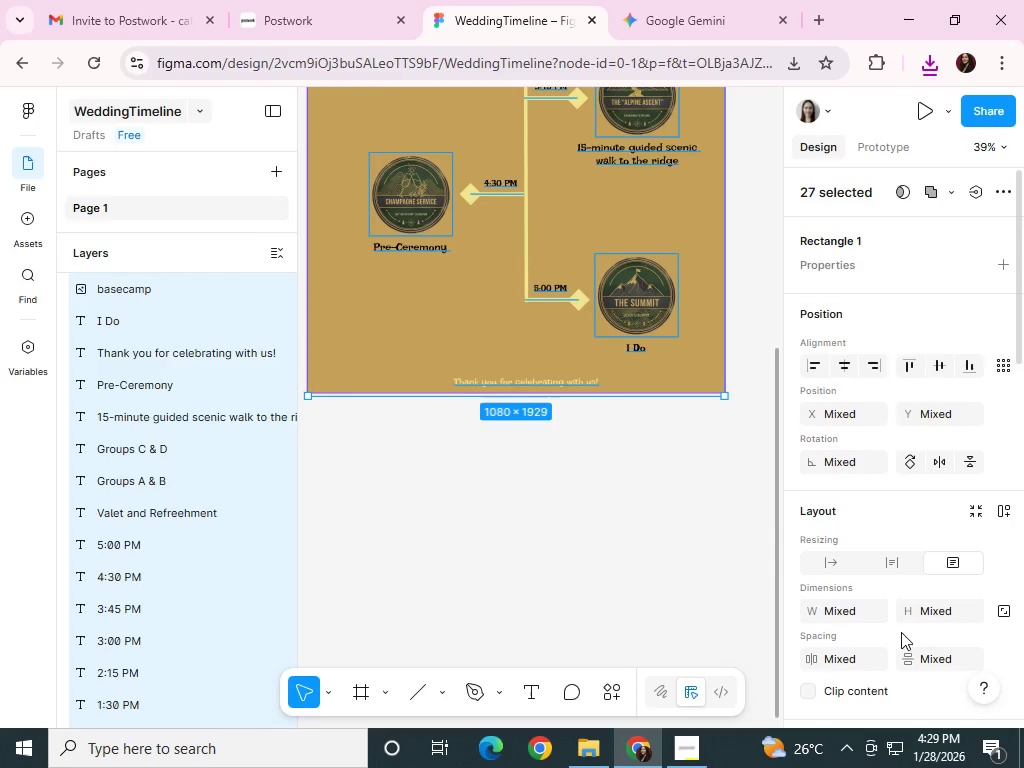 
wait(11.58)
 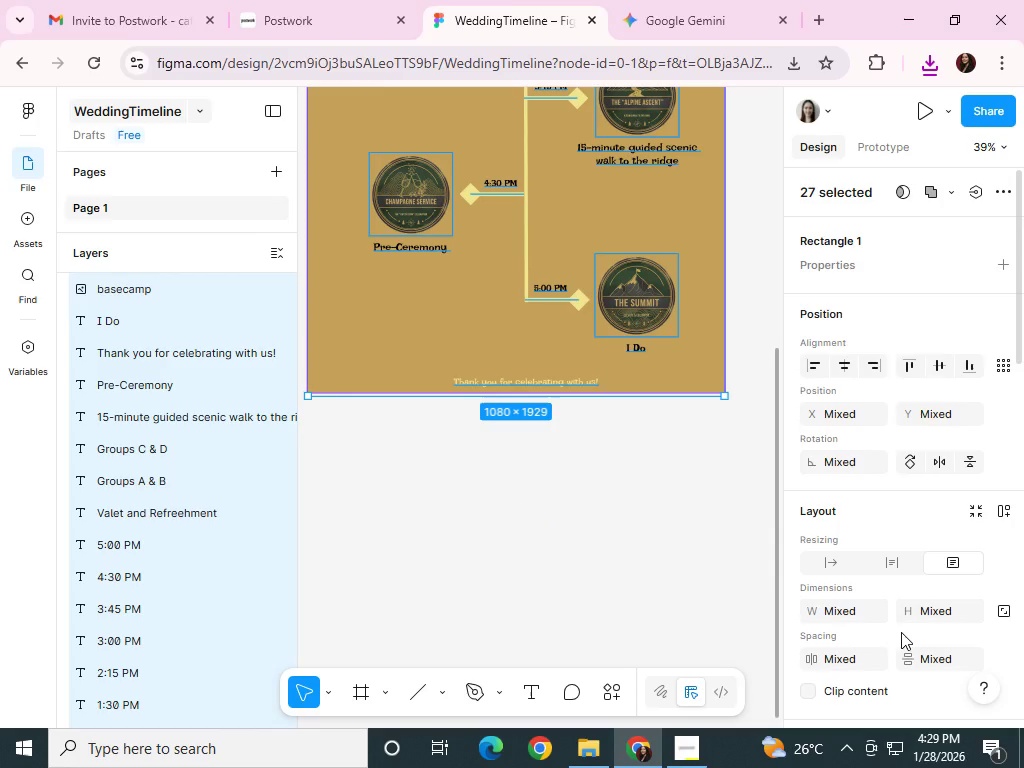 
scroll: coordinate [890, 659], scroll_direction: down, amount: 10.0
 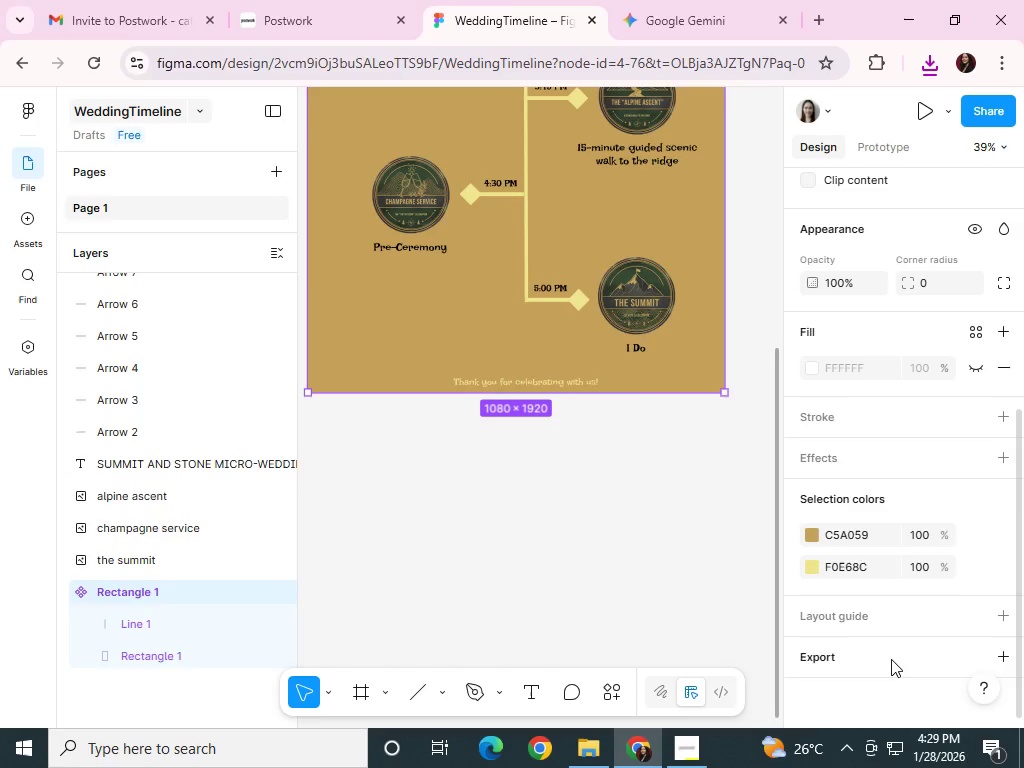 
left_click([891, 659])
 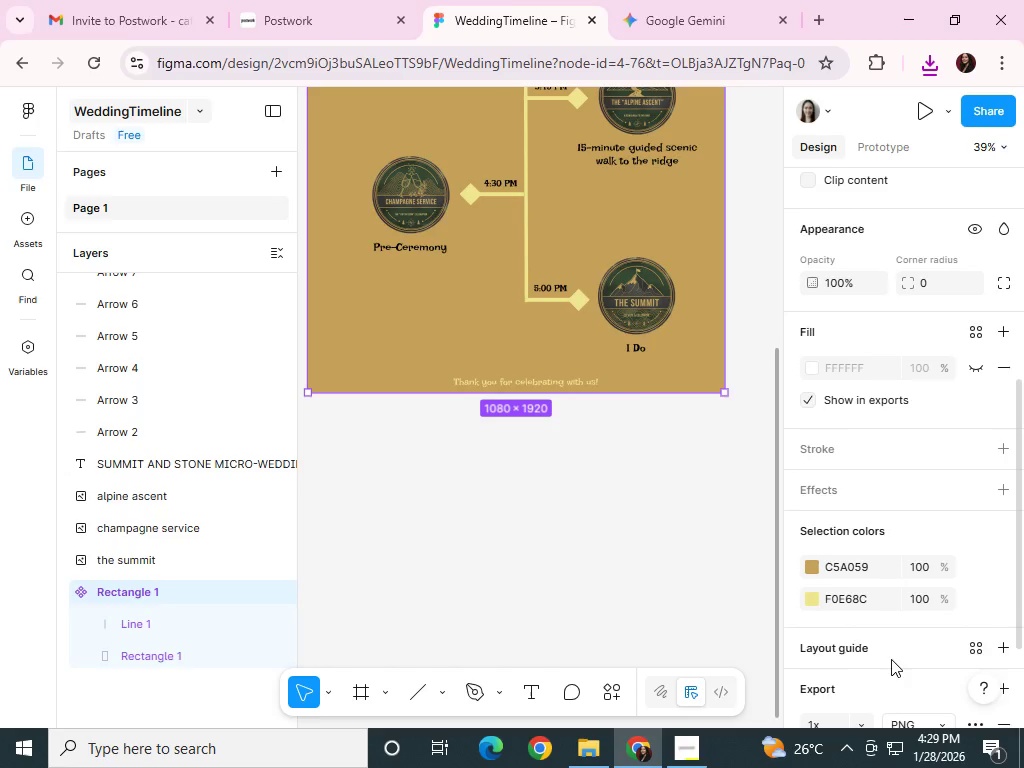 
scroll: coordinate [891, 659], scroll_direction: down, amount: 3.0
 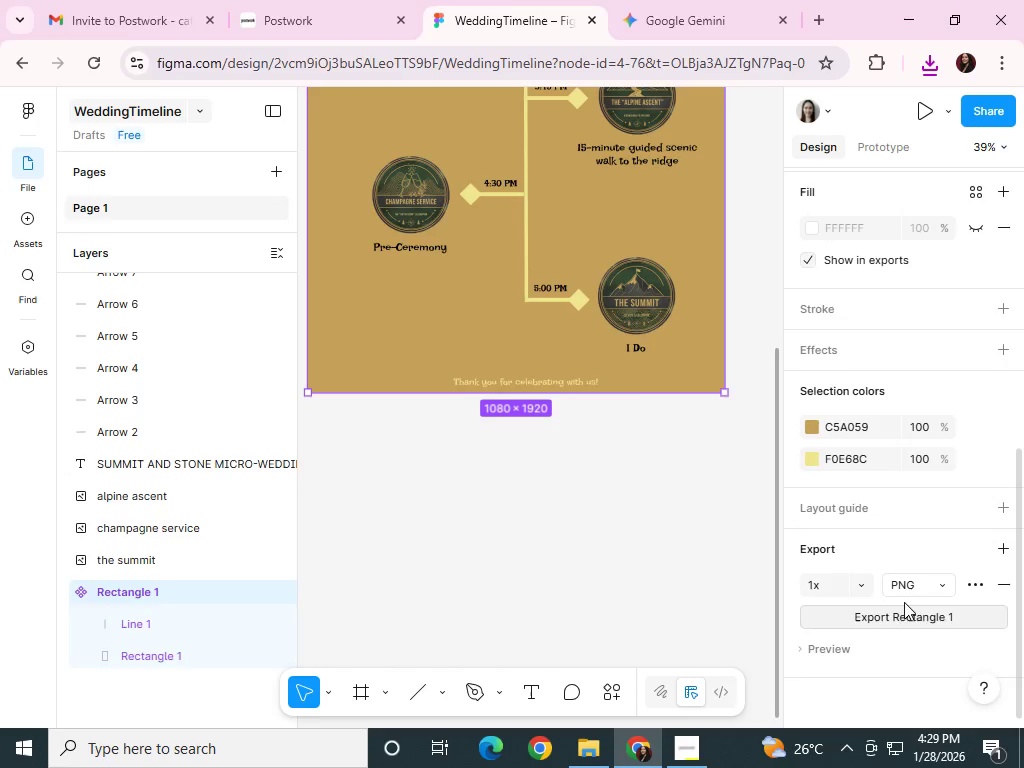 
left_click([915, 578])
 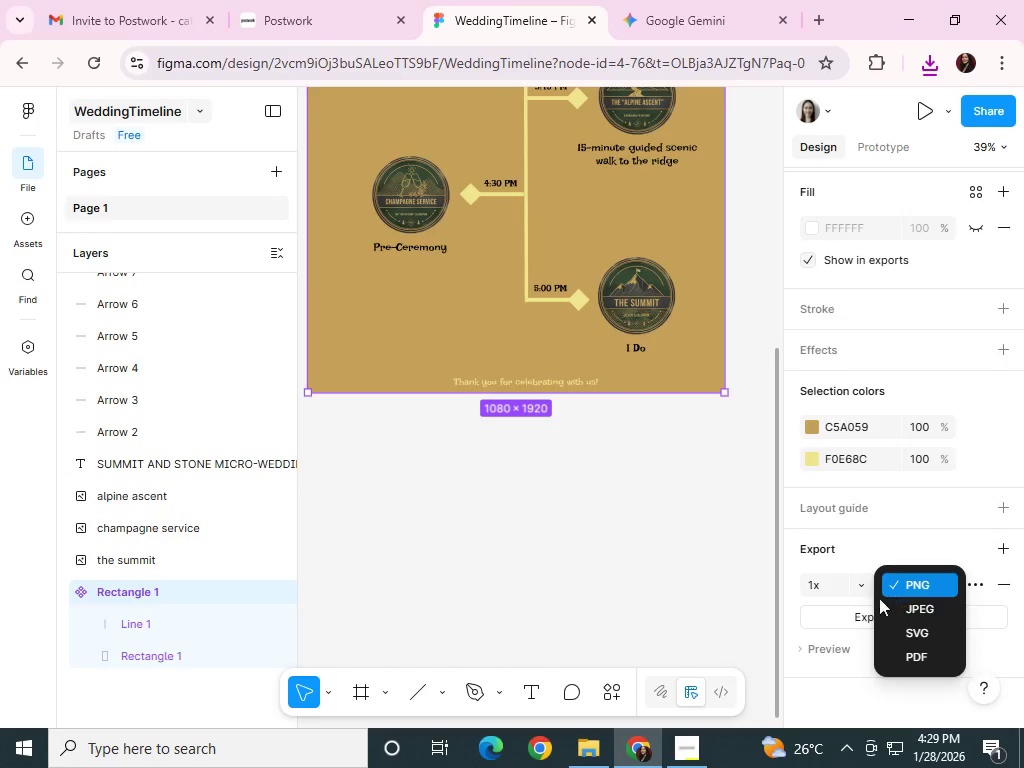 
left_click([866, 587])
 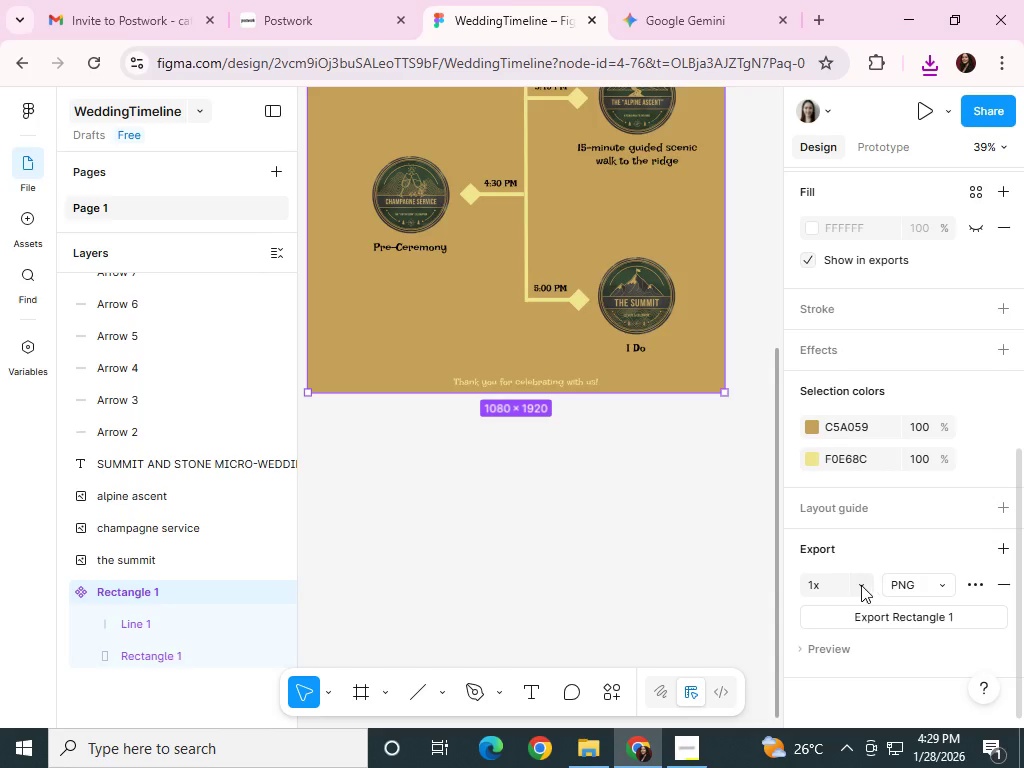 
left_click([860, 585])
 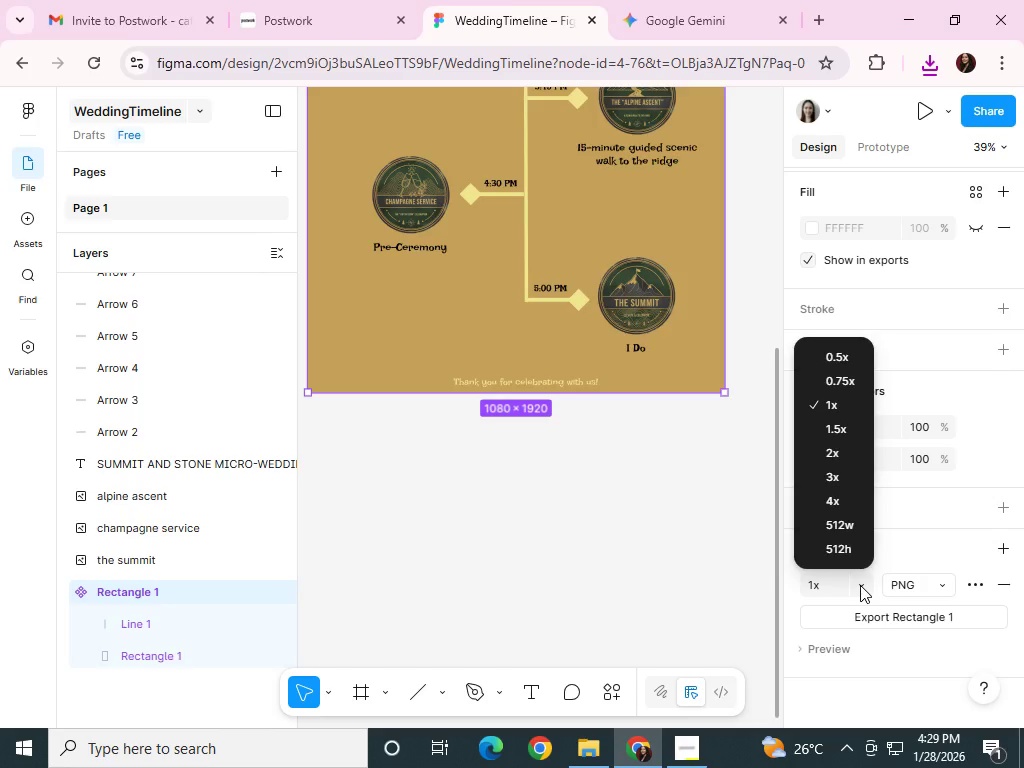 
left_click([860, 585])
 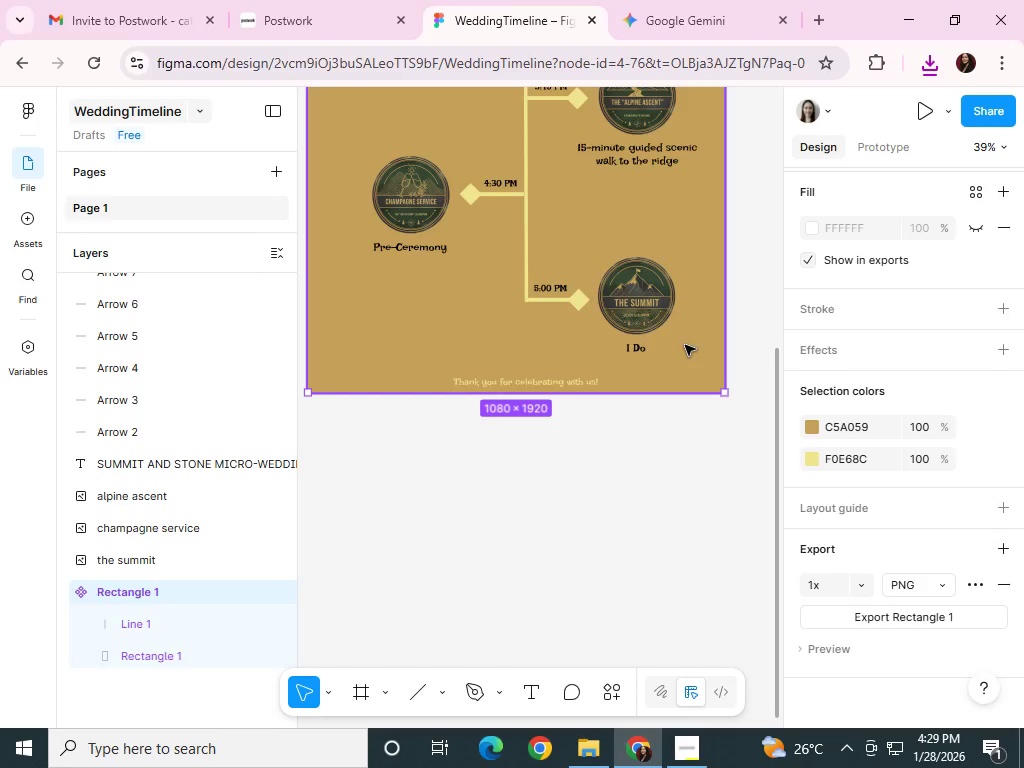 
left_click([710, 355])
 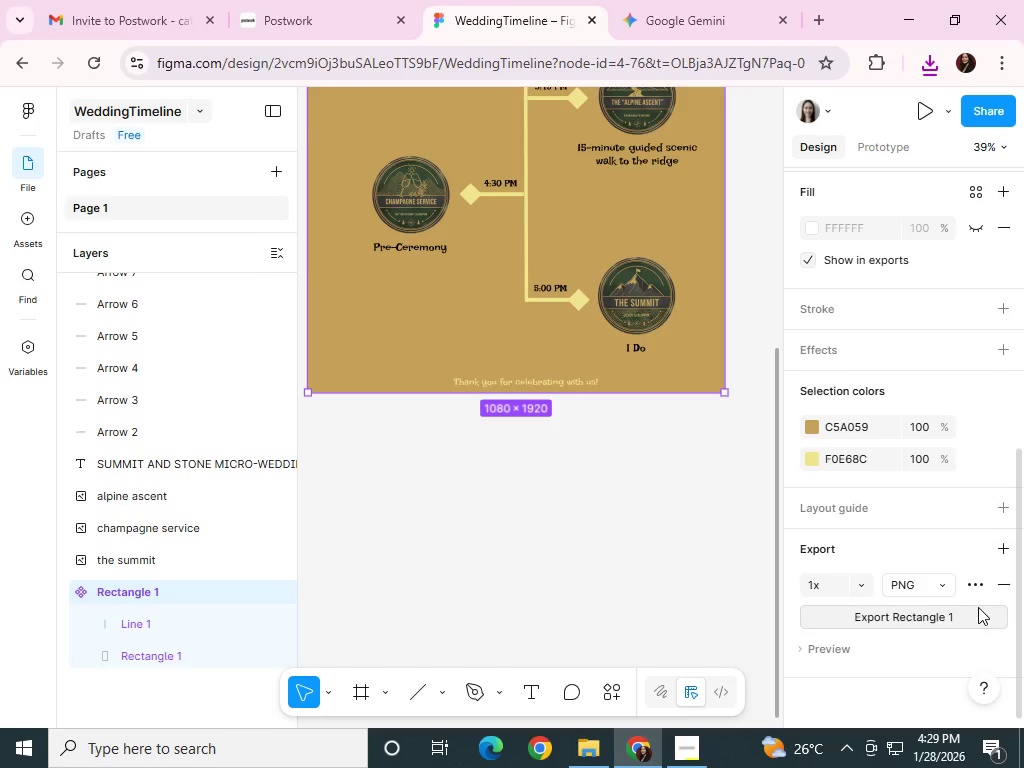 
left_click([940, 584])
 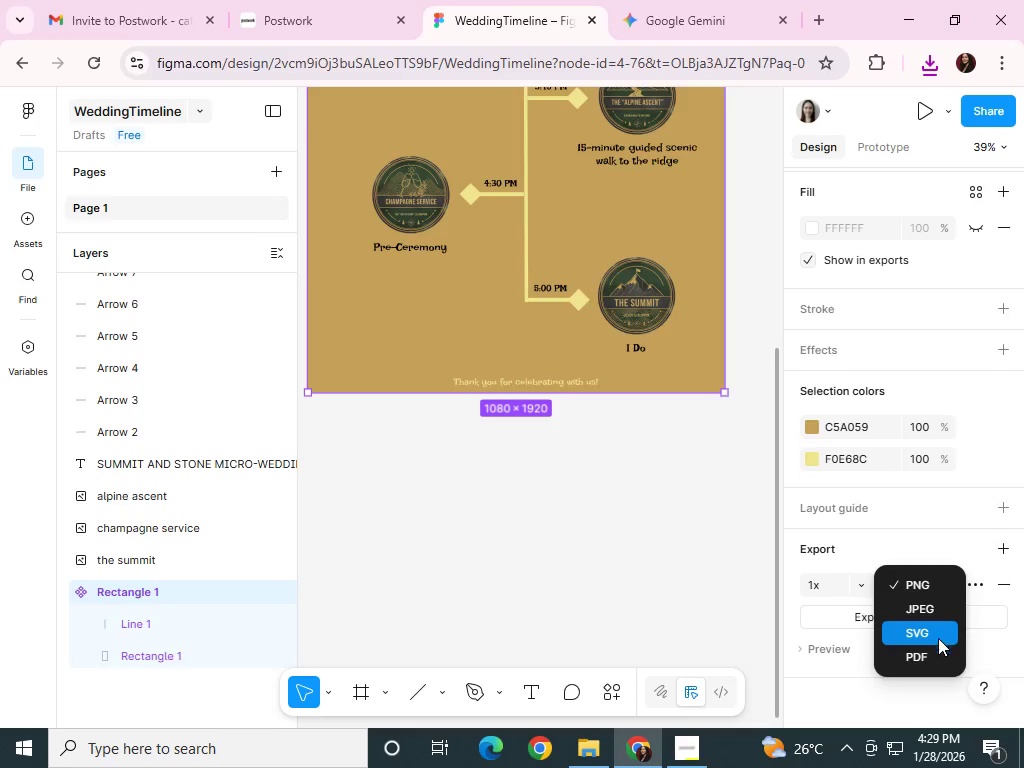 
left_click([931, 655])
 